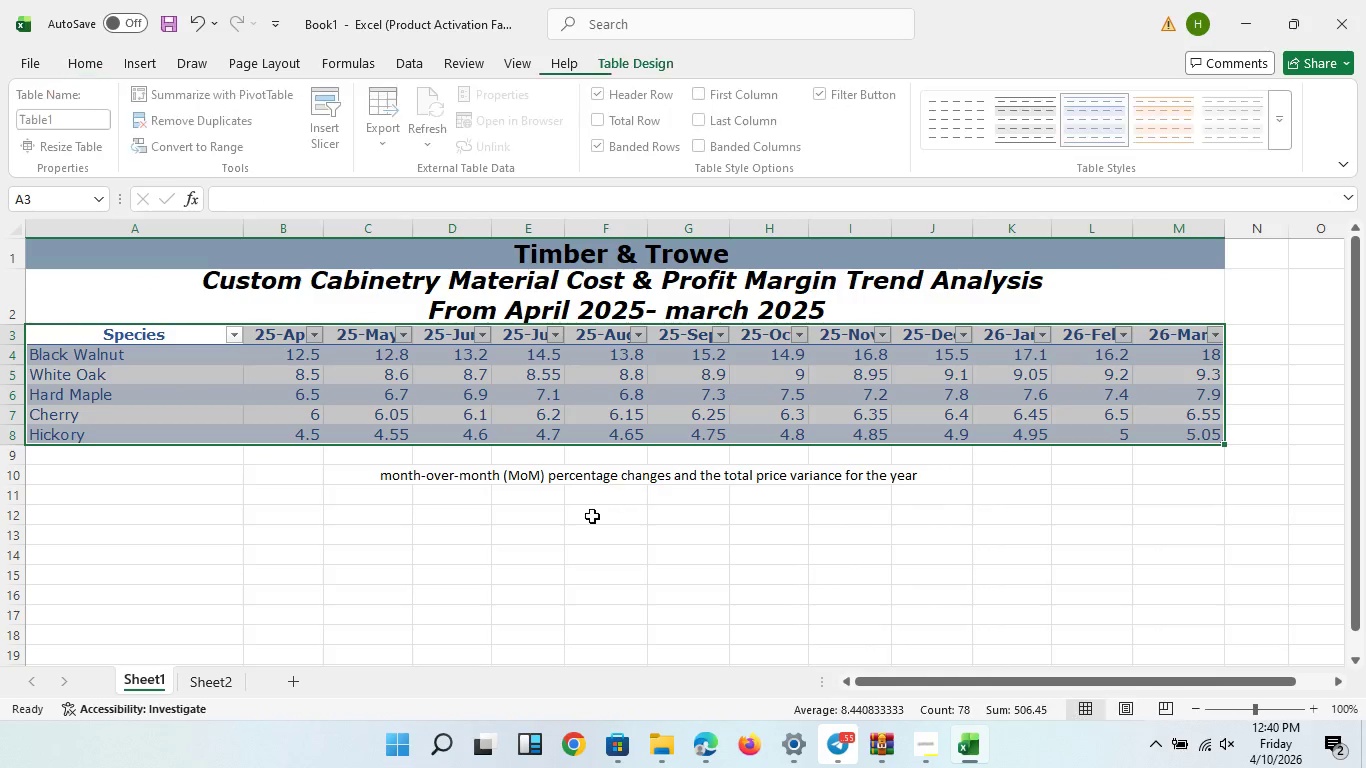 
left_click([592, 516])
 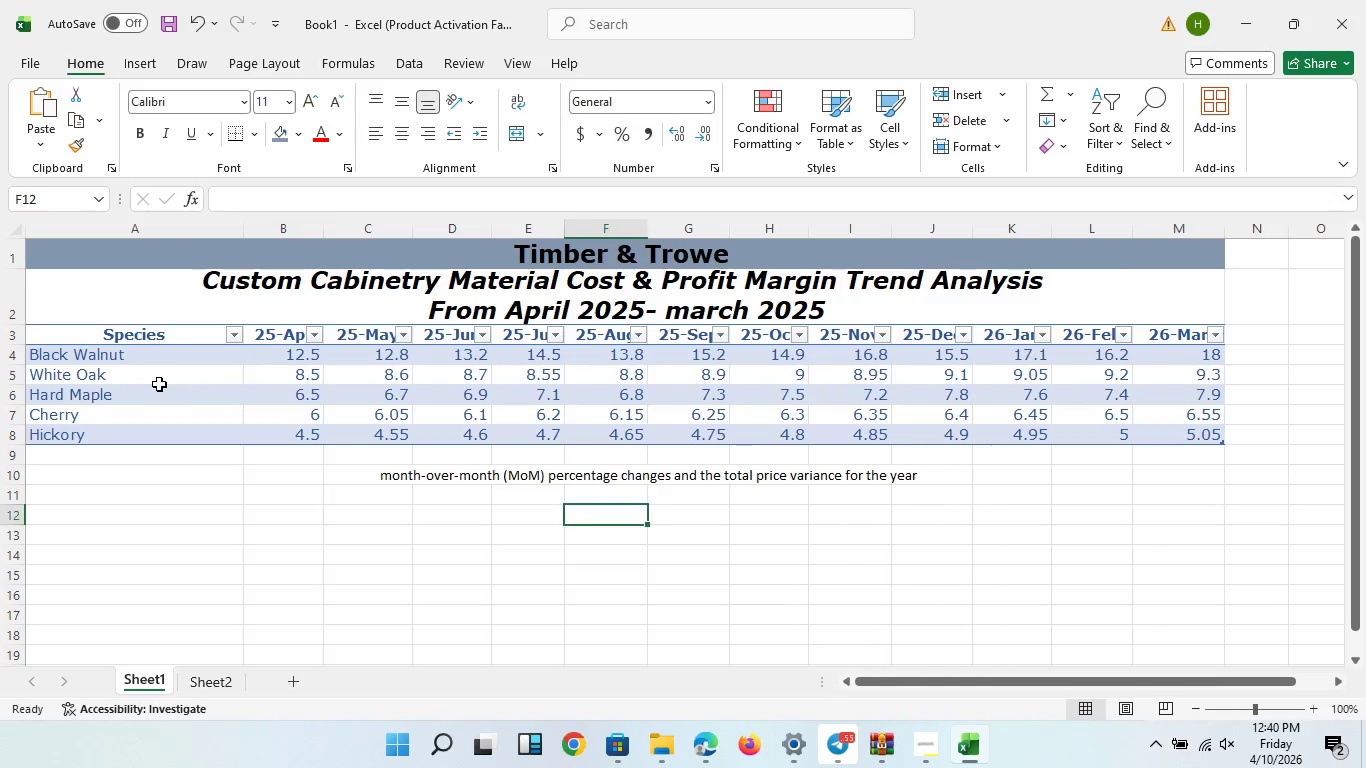 
left_click([159, 384])
 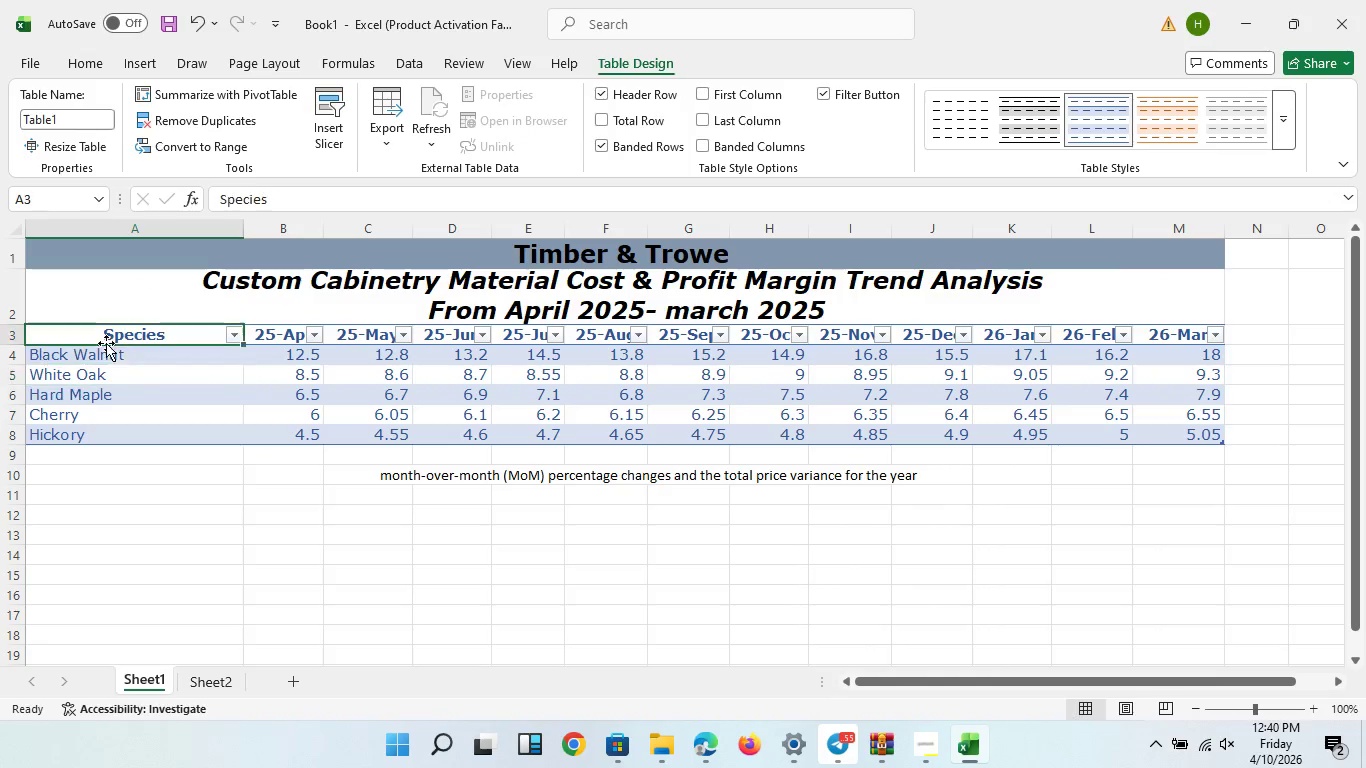 
left_click([96, 343])
 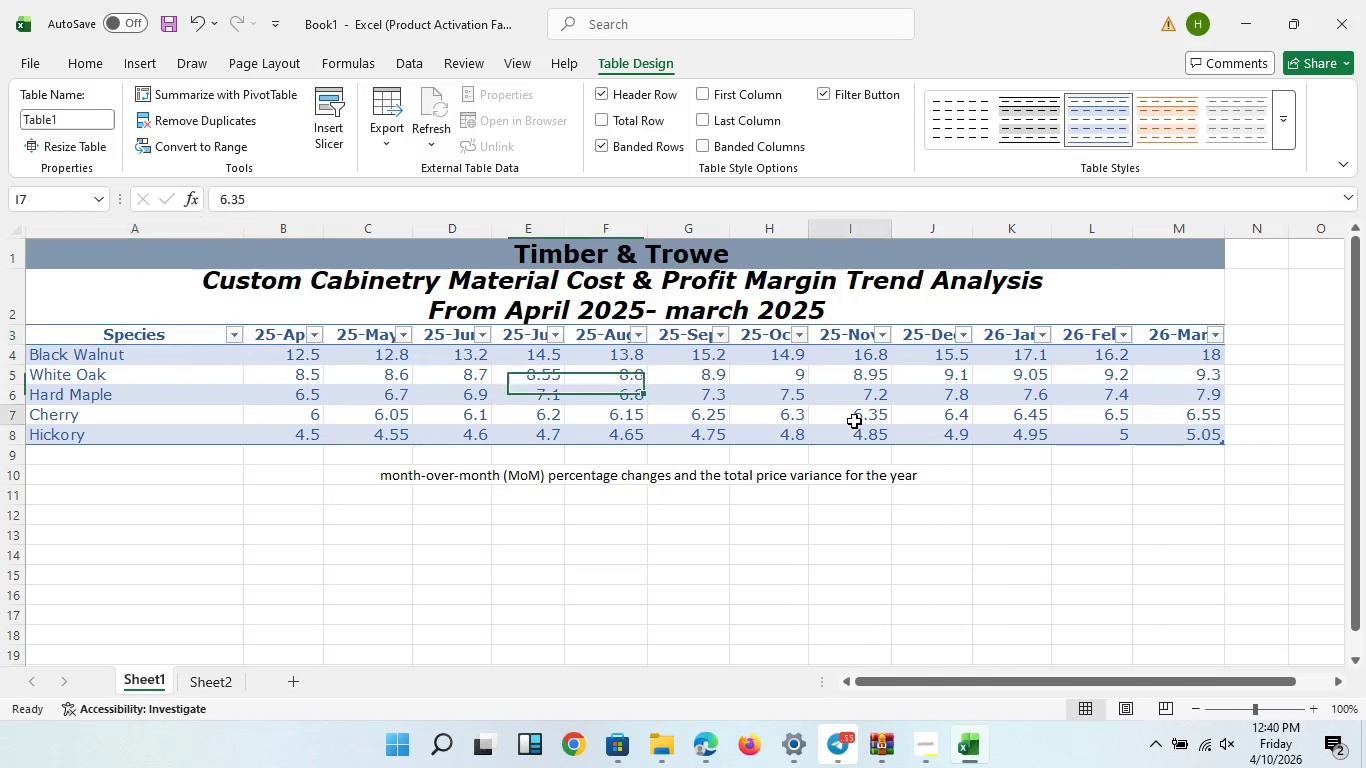 
left_click([854, 421])
 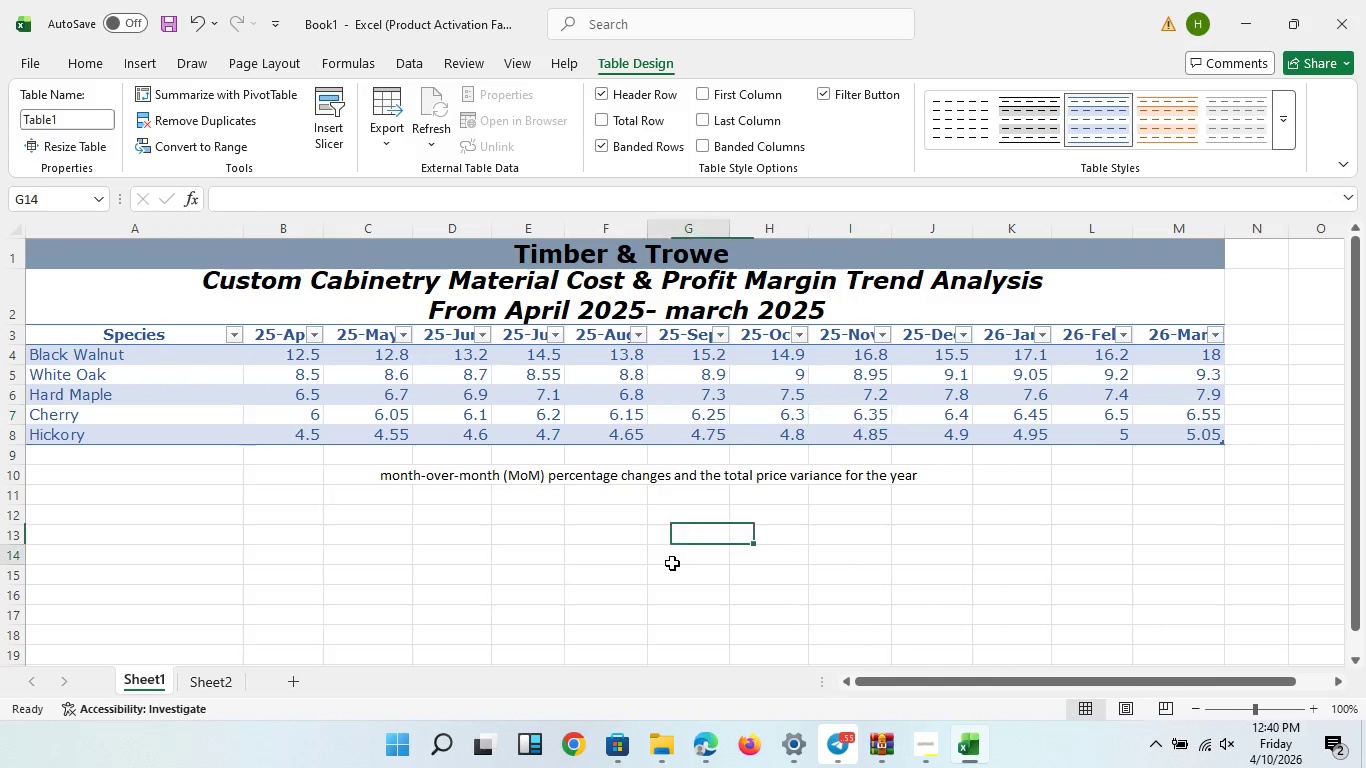 
left_click([672, 563])
 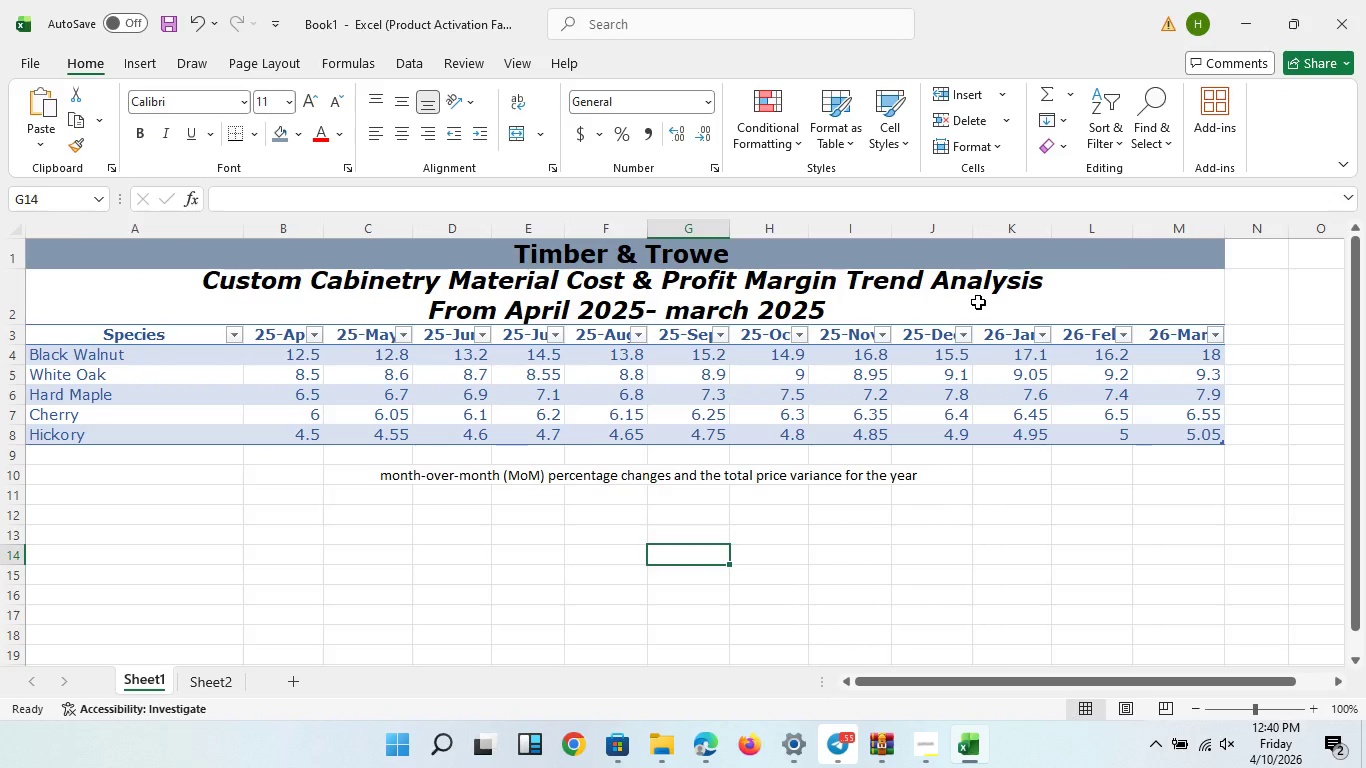 
left_click([978, 302])
 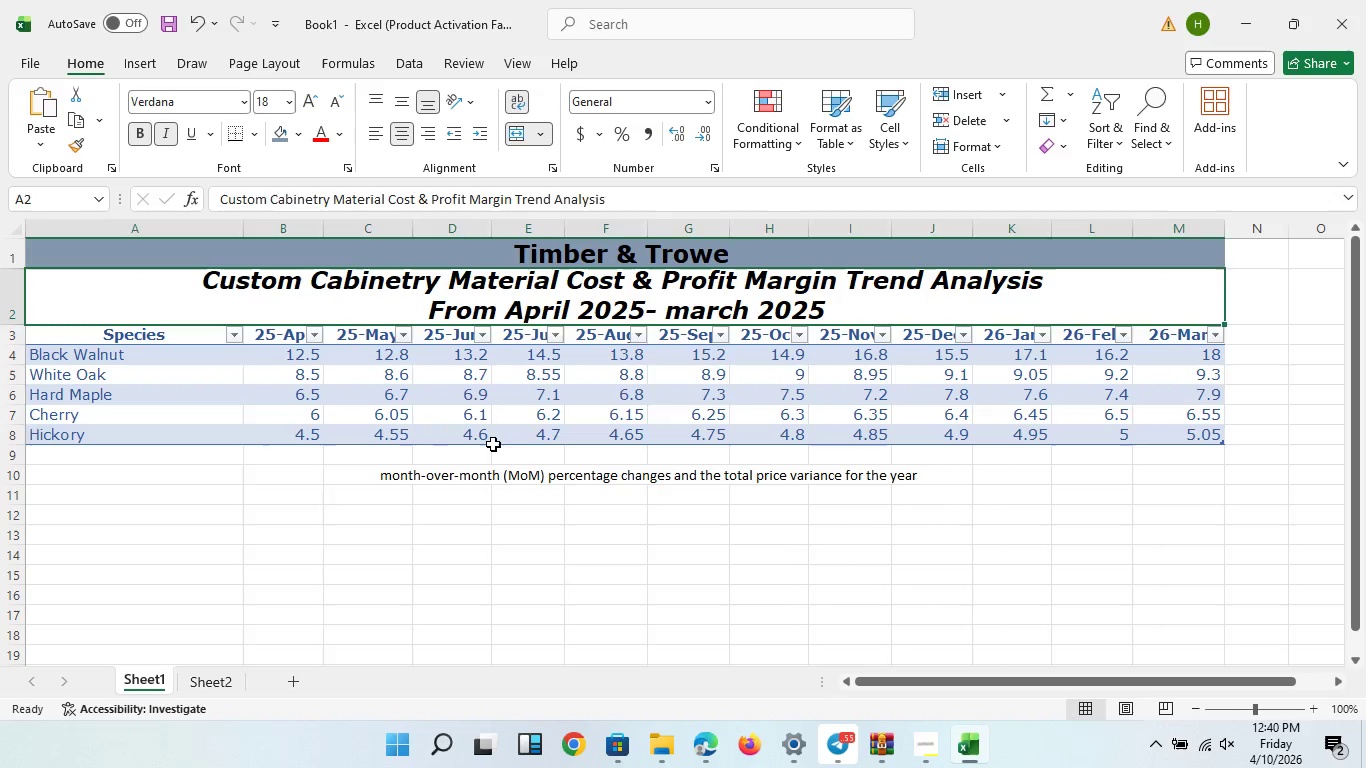 
left_click([493, 444])
 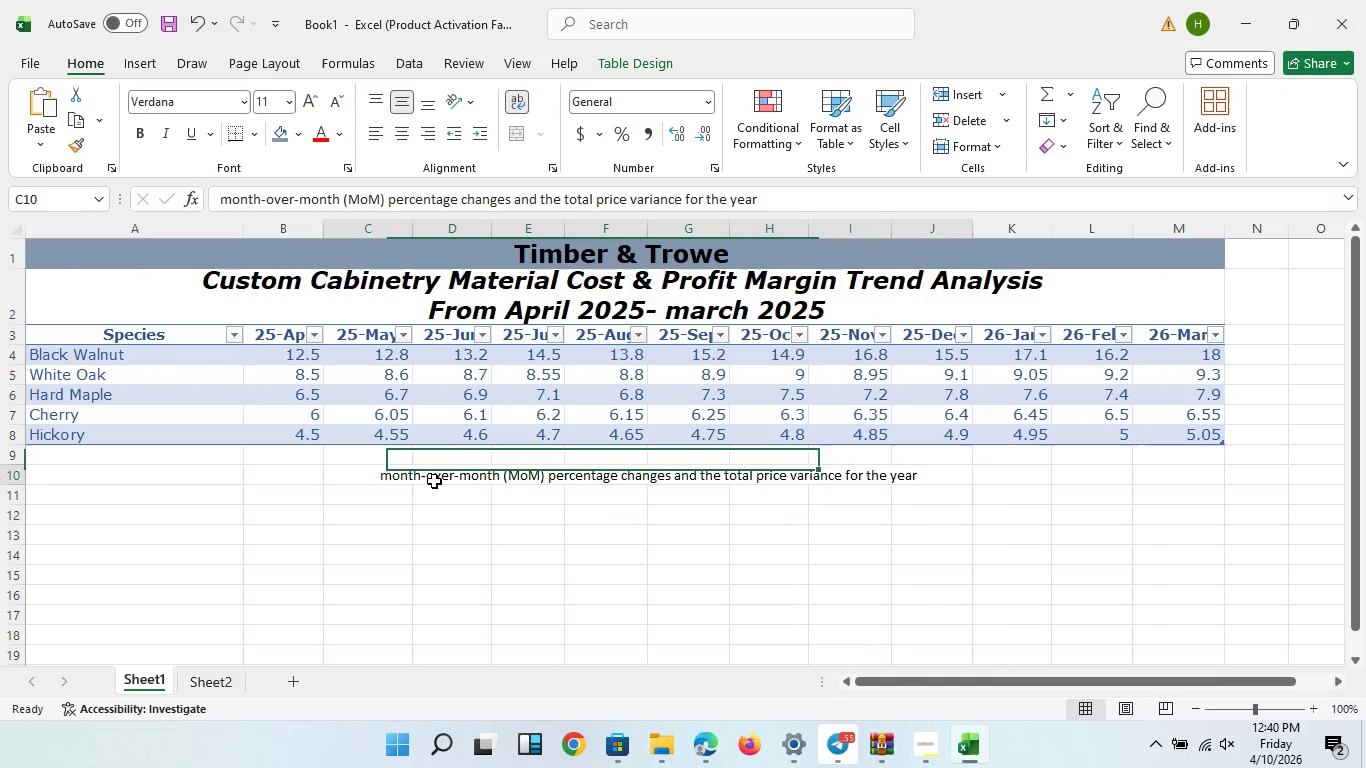 
left_click([434, 481])
 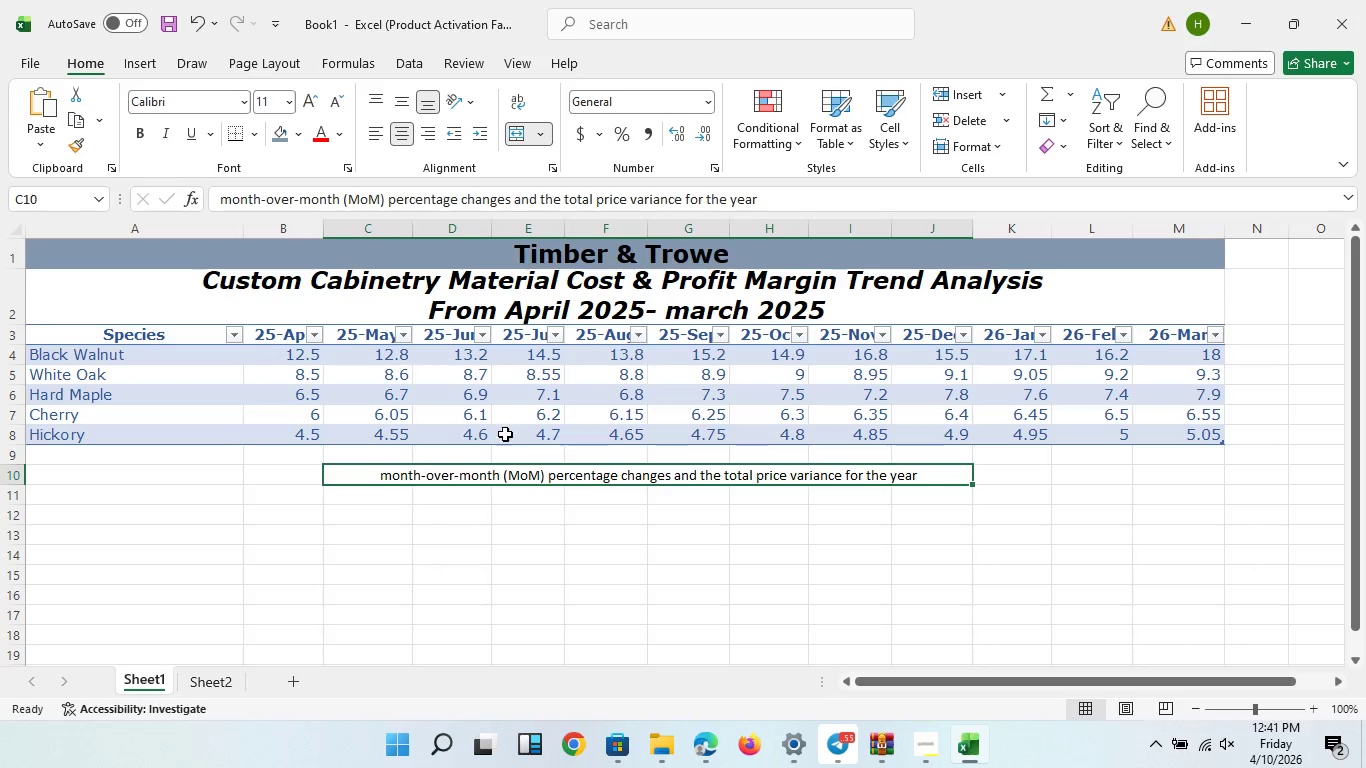 
wait(5.78)
 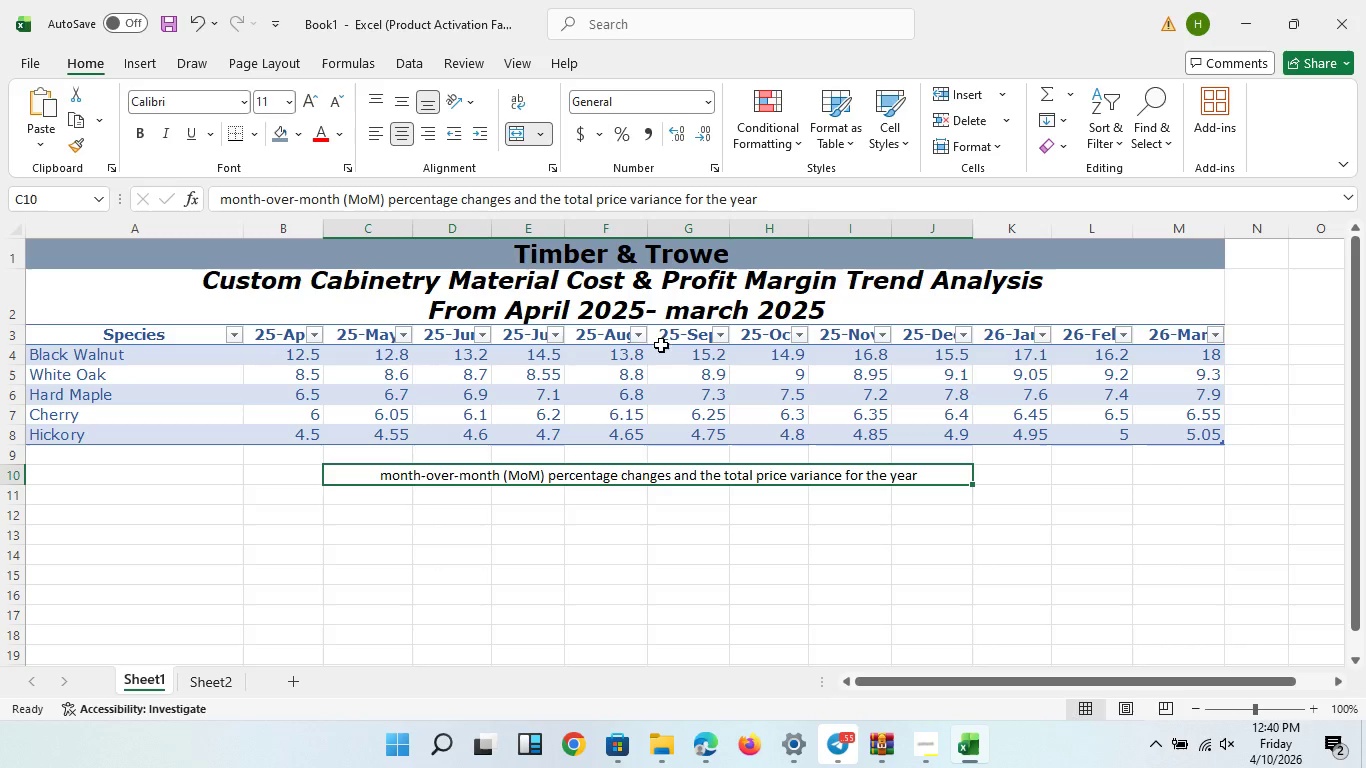 
left_click([437, 299])
 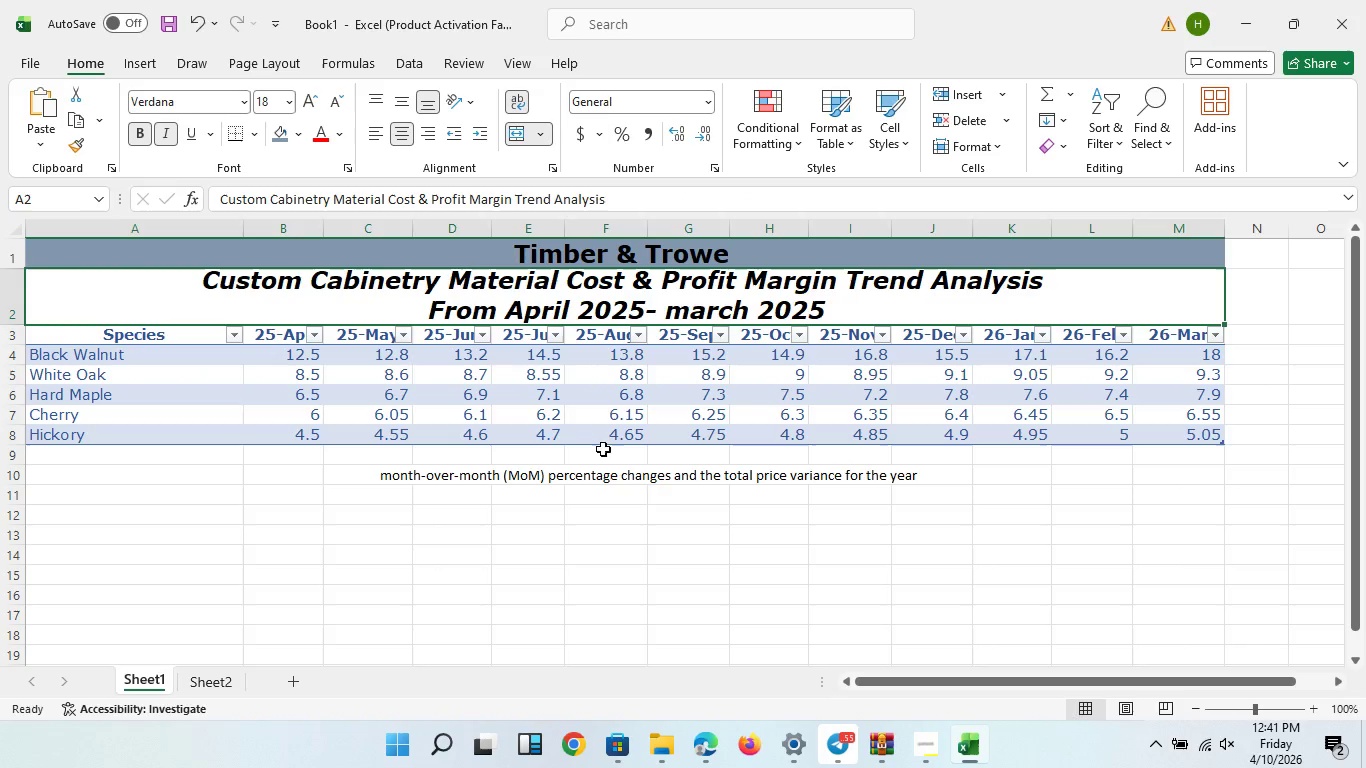 
left_click([535, 469])
 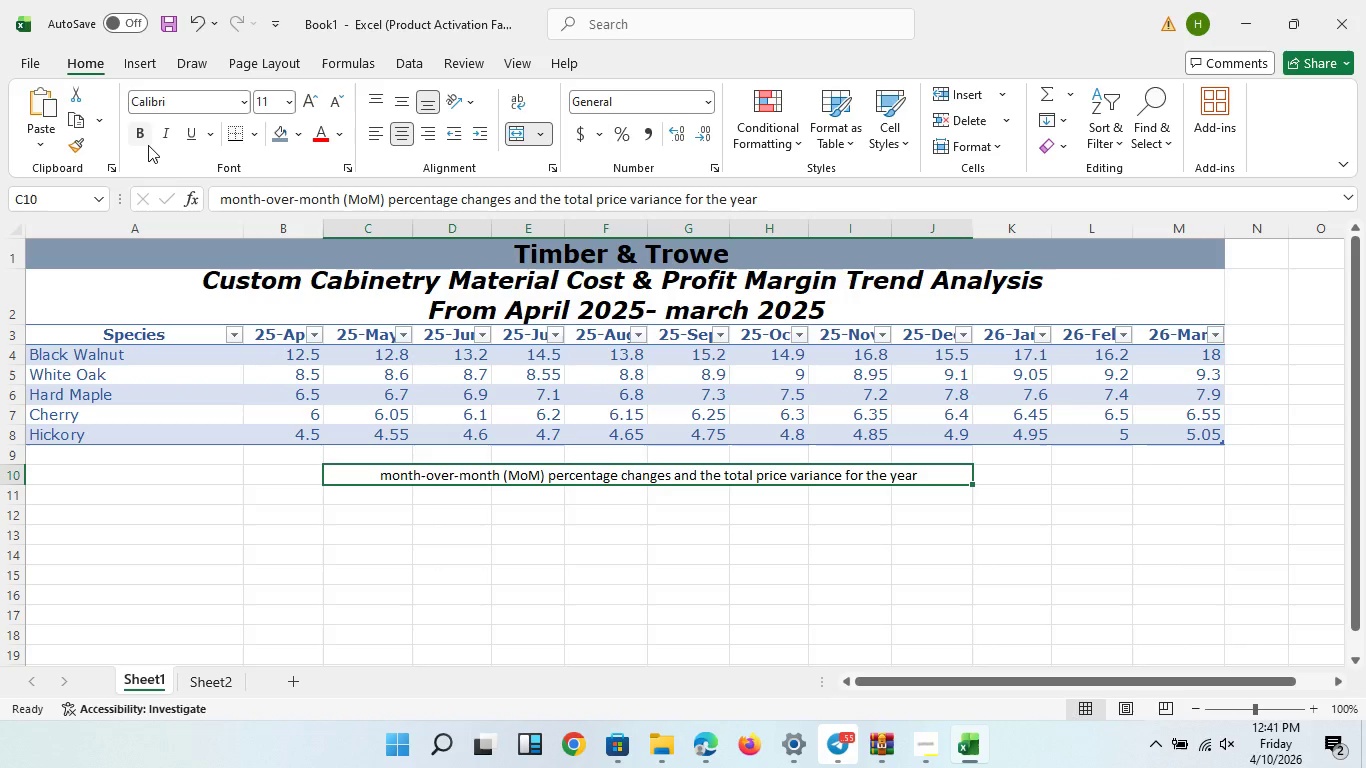 
left_click([148, 145])
 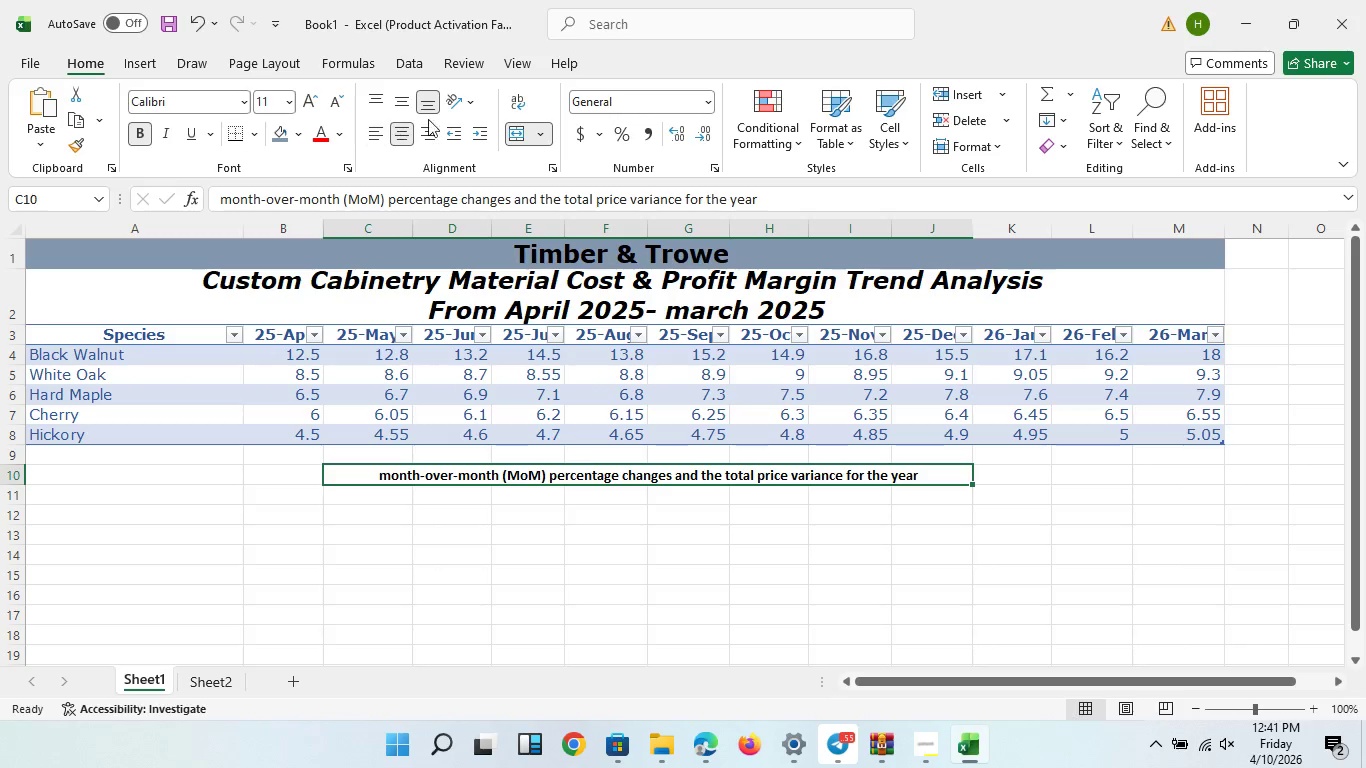 
wait(6.03)
 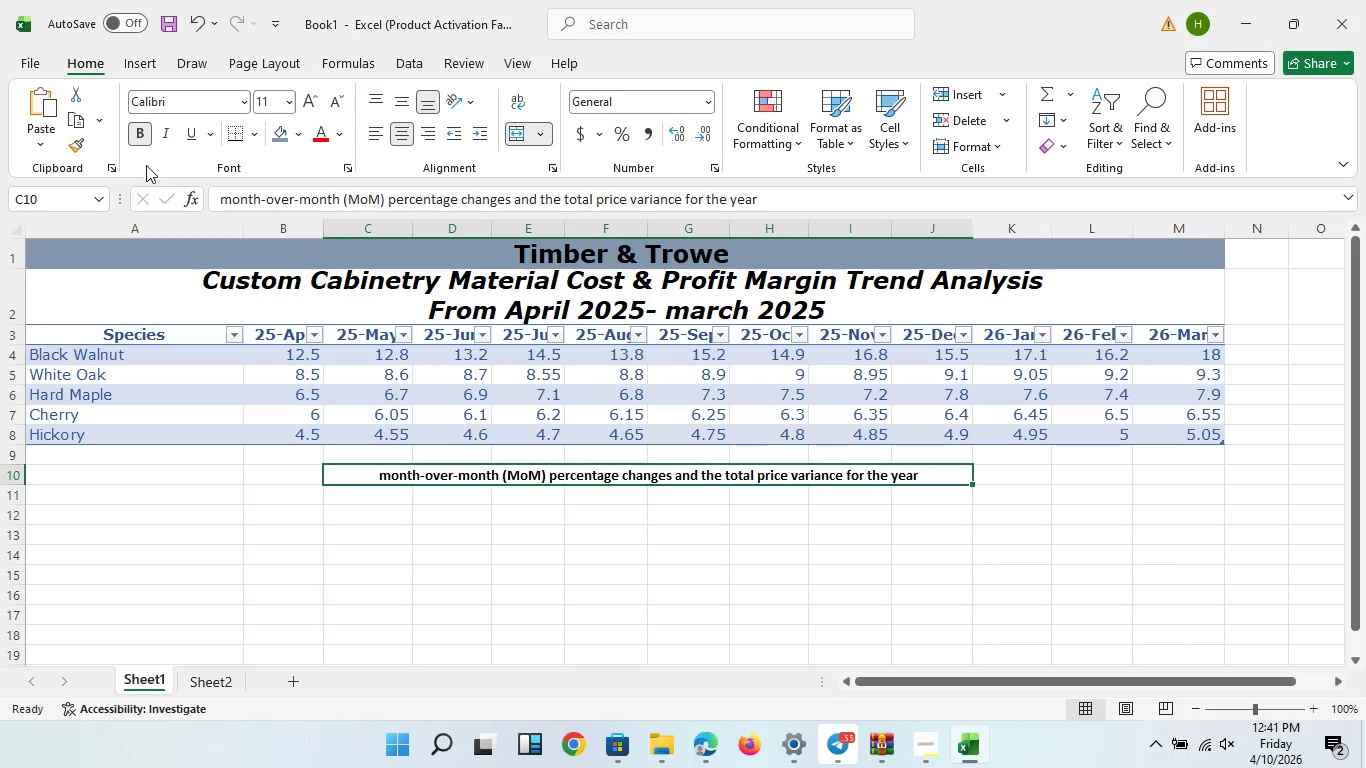 
left_click([545, 562])
 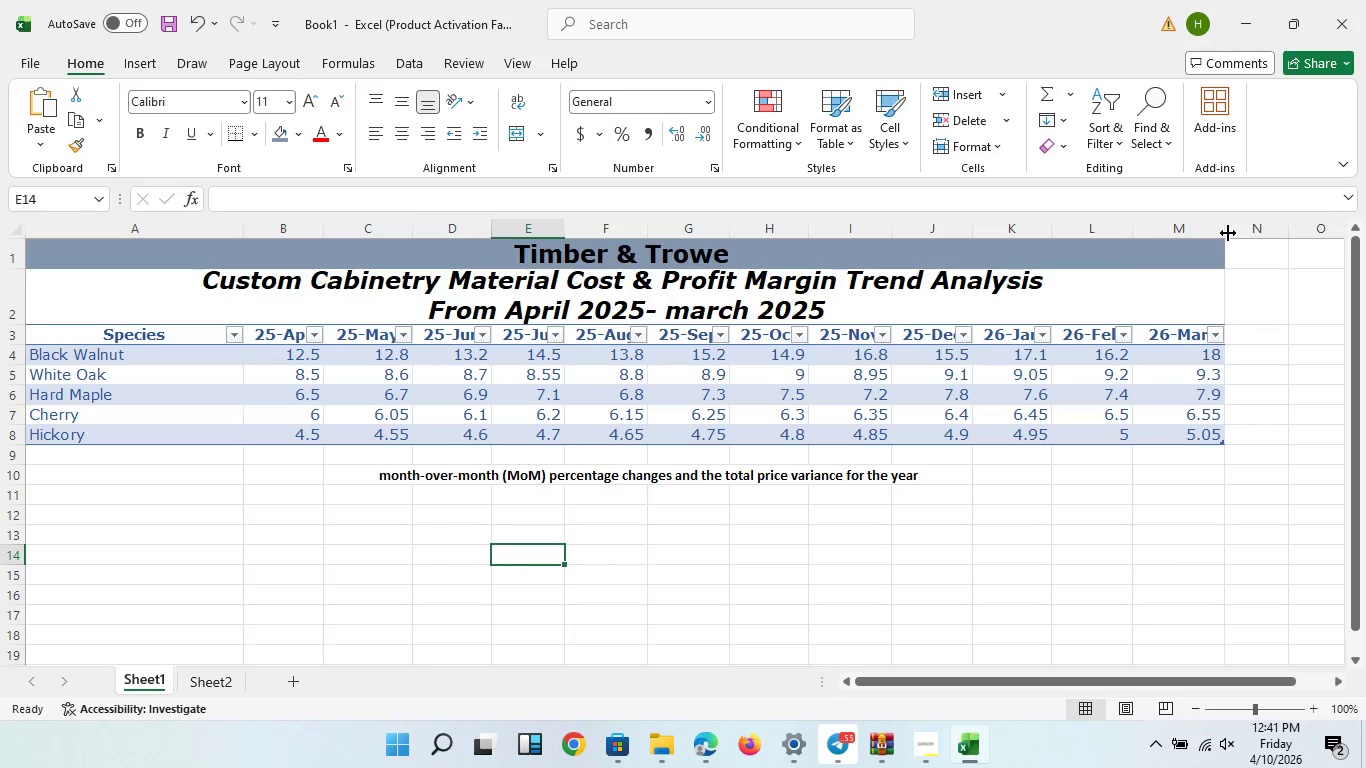 
left_click_drag(start_coordinate=[1228, 233], to_coordinate=[1258, 234])
 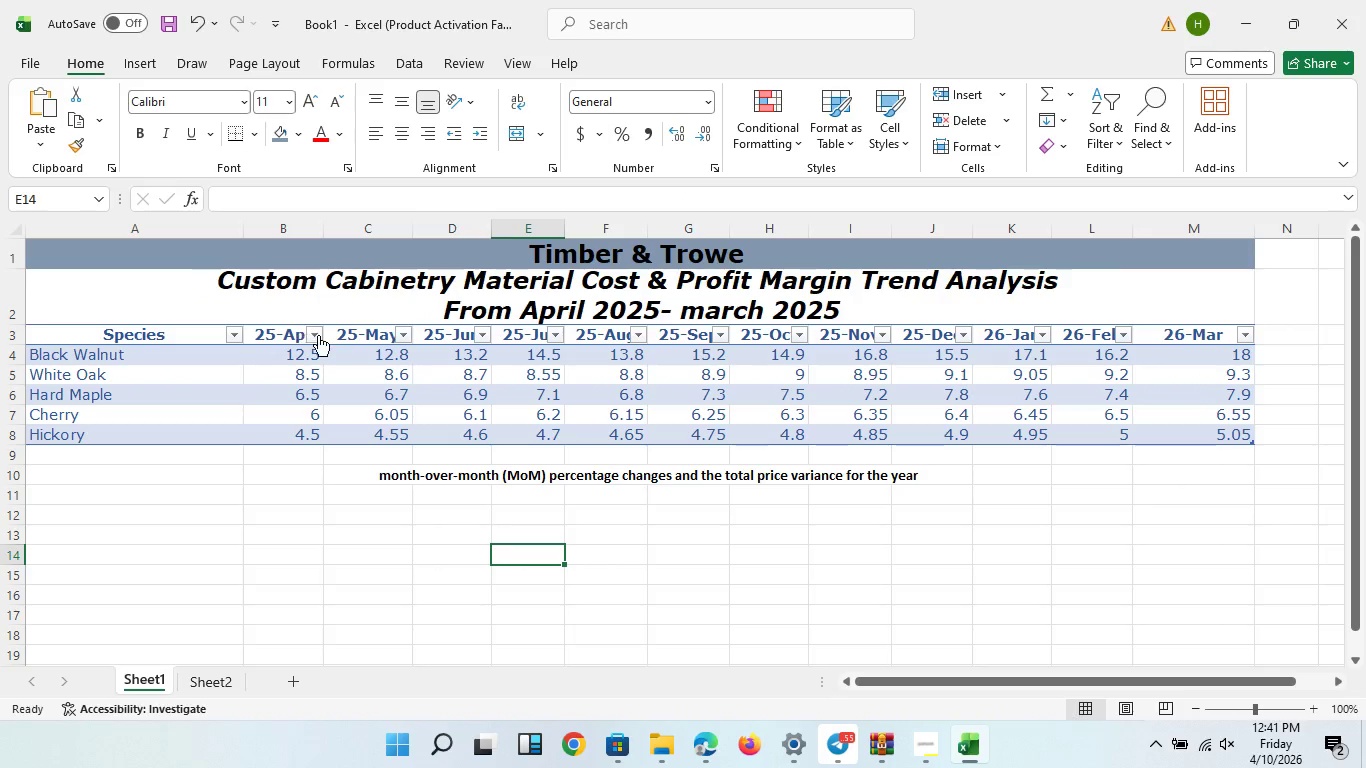 
left_click([322, 335])
 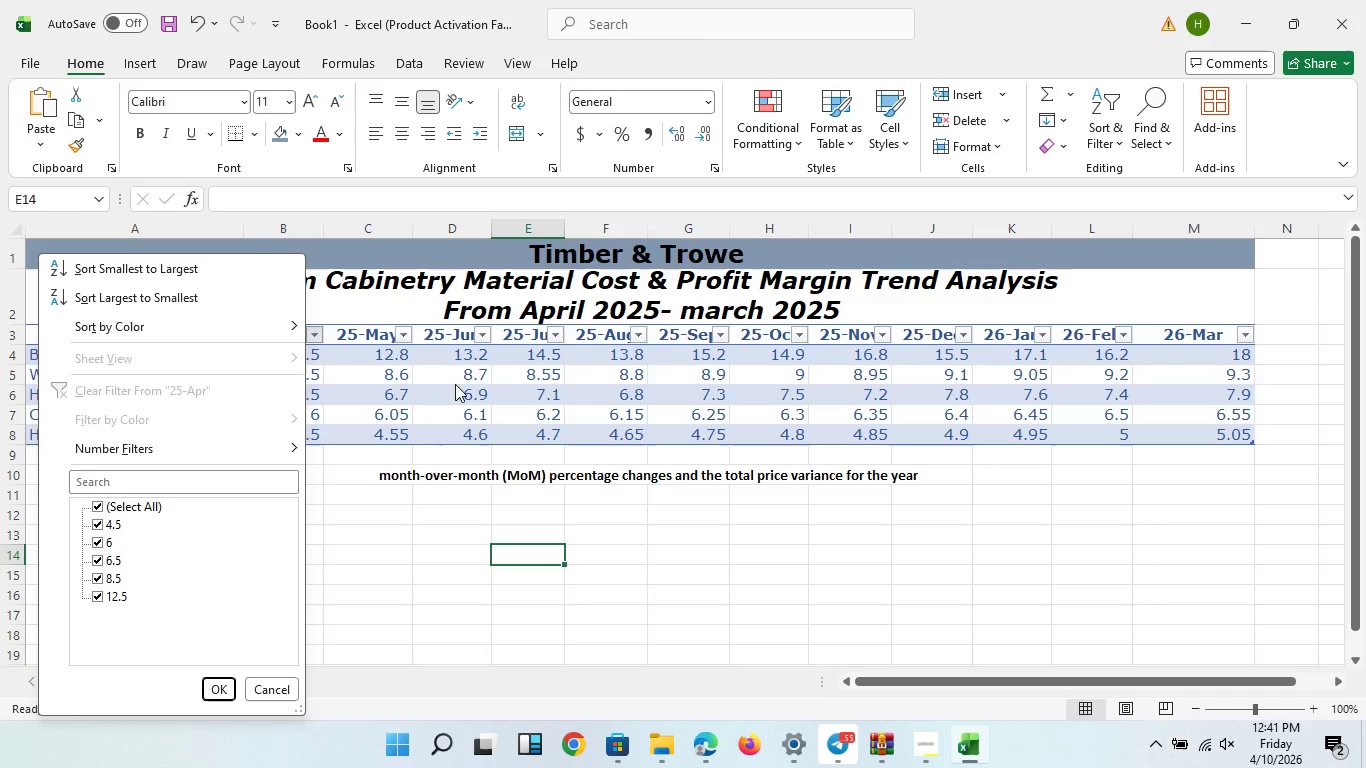 
left_click([358, 528])
 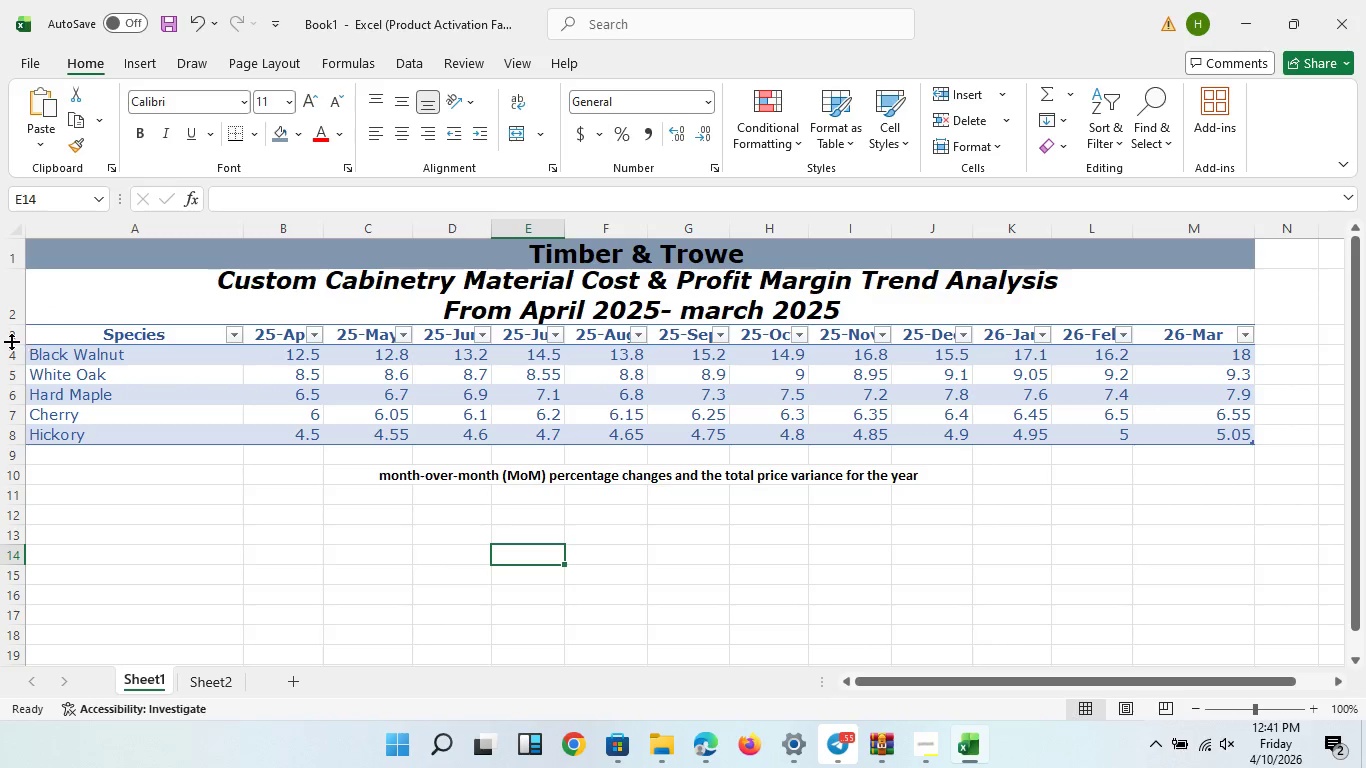 
left_click([9, 339])
 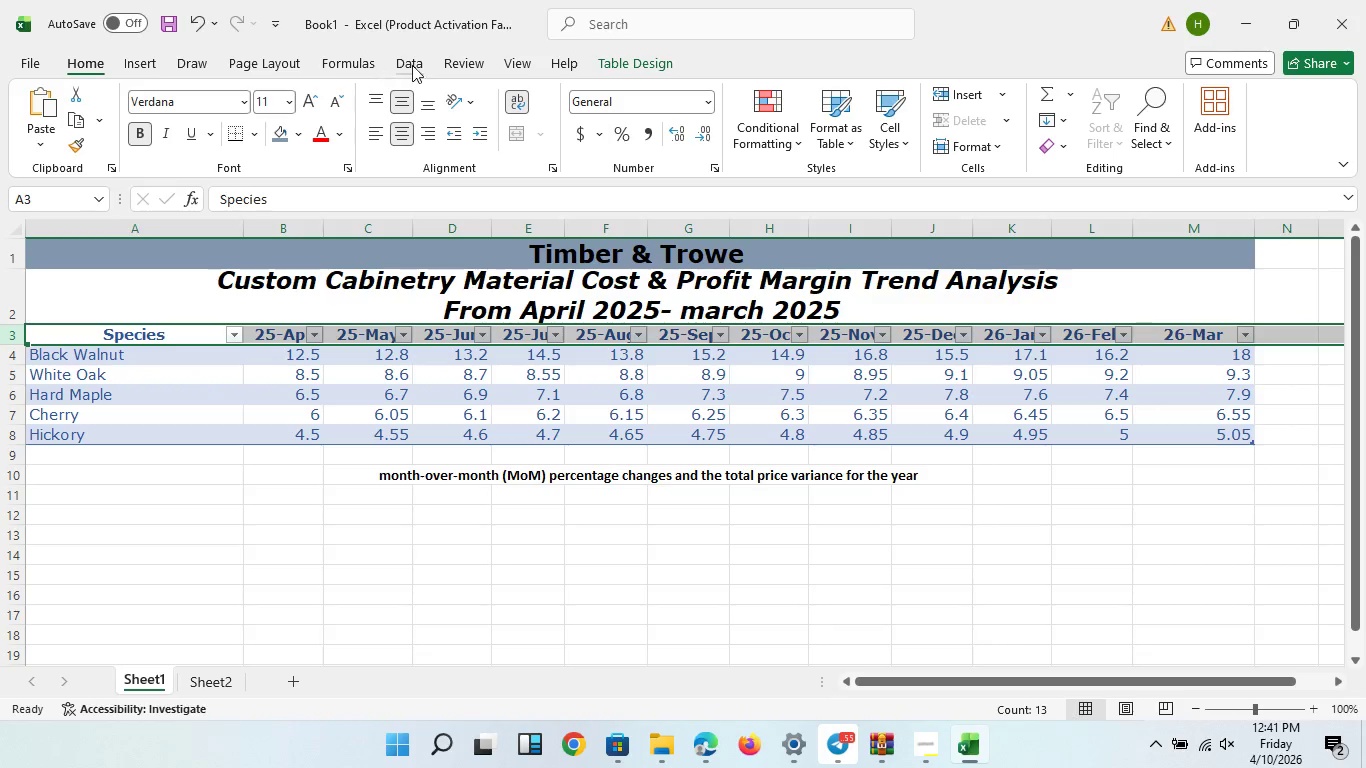 
left_click([424, 65])
 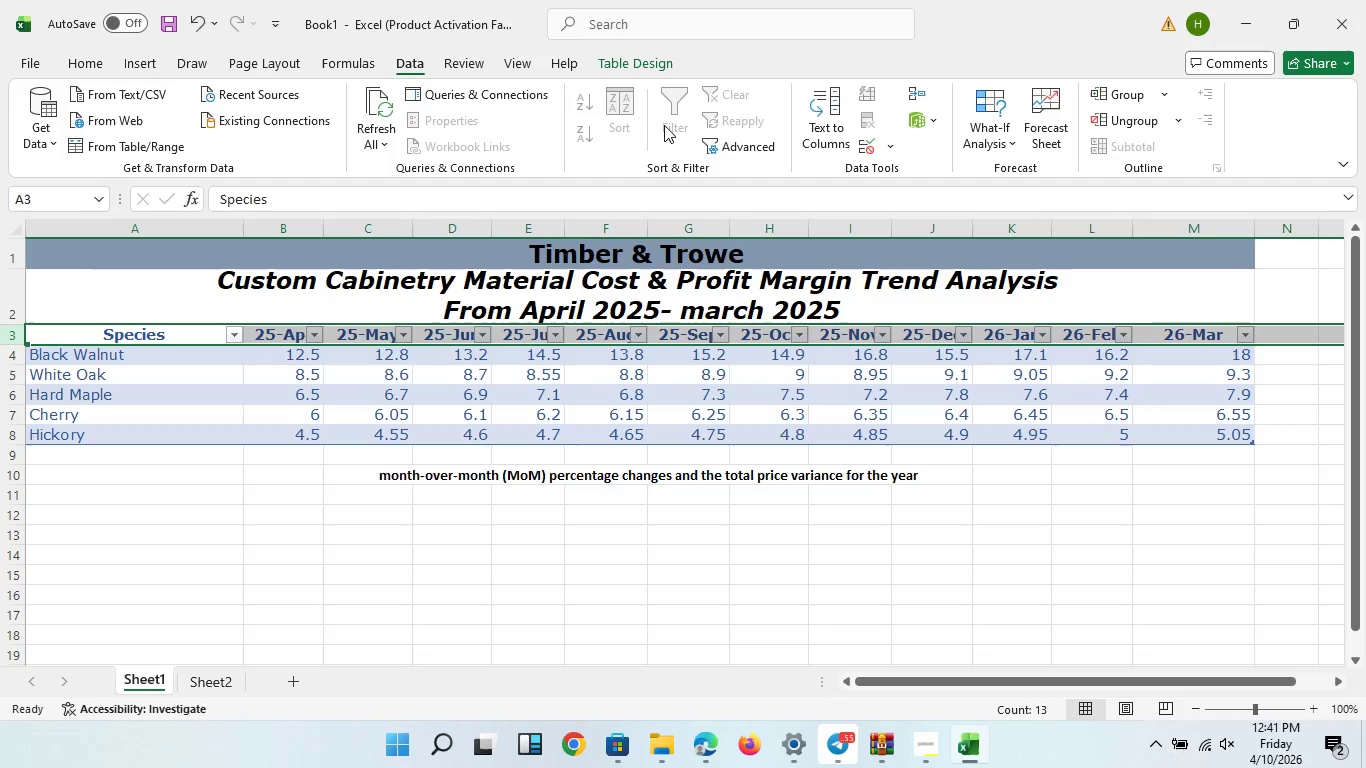 
double_click([673, 125])
 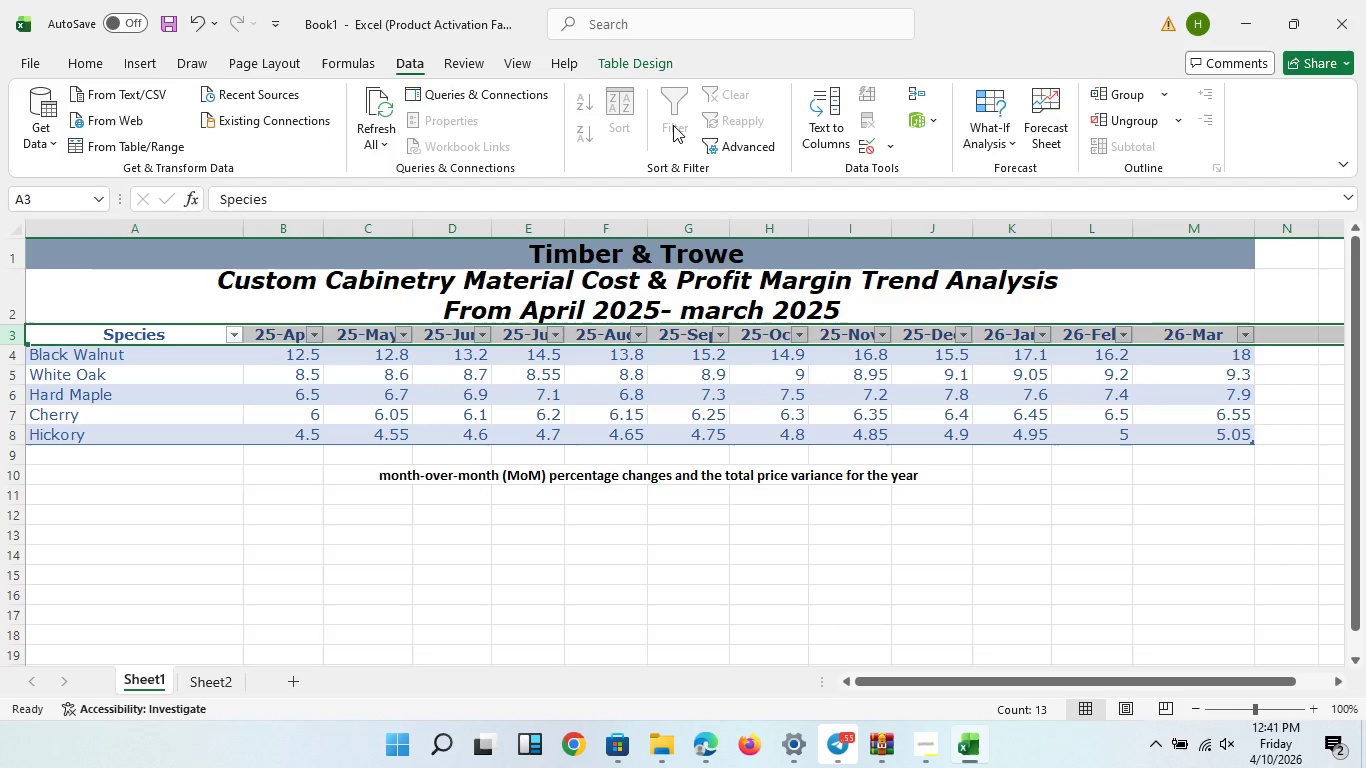 
double_click([673, 125])
 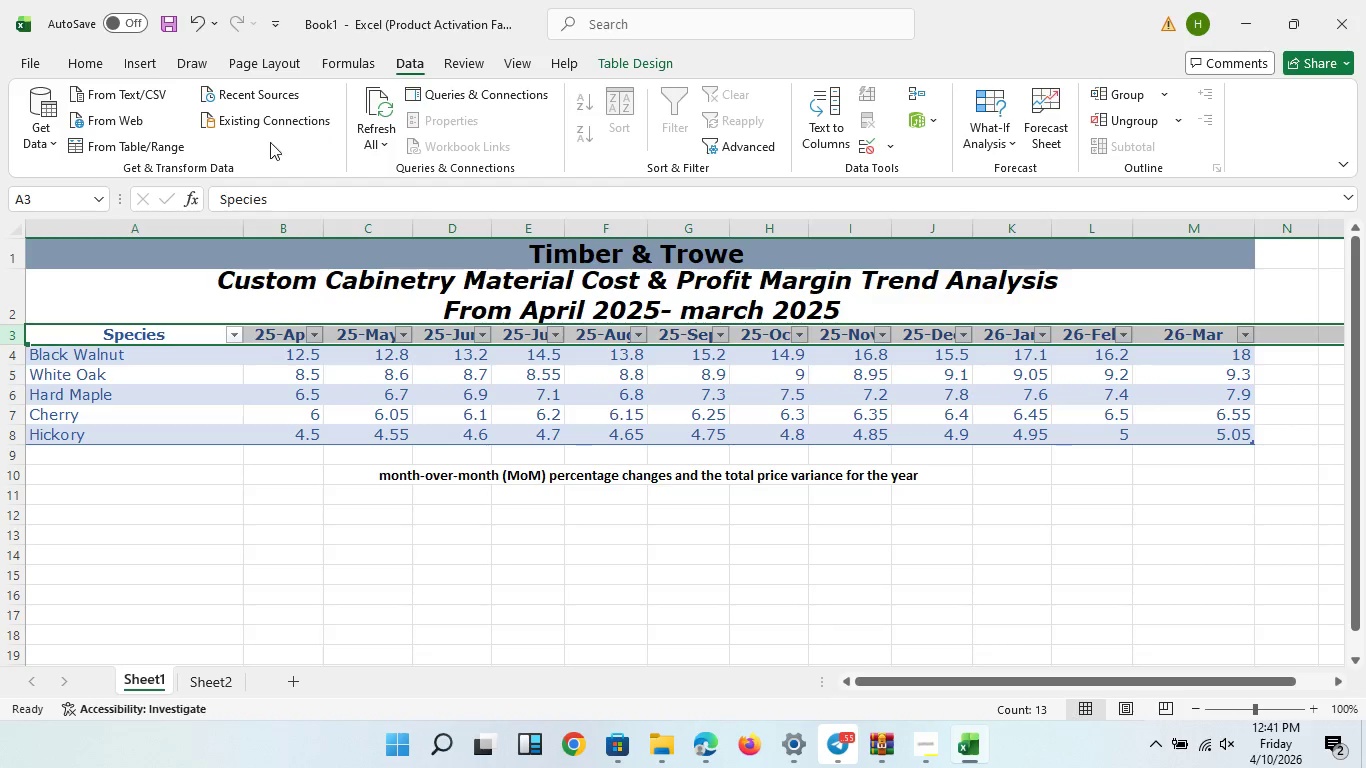 
left_click([198, 25])
 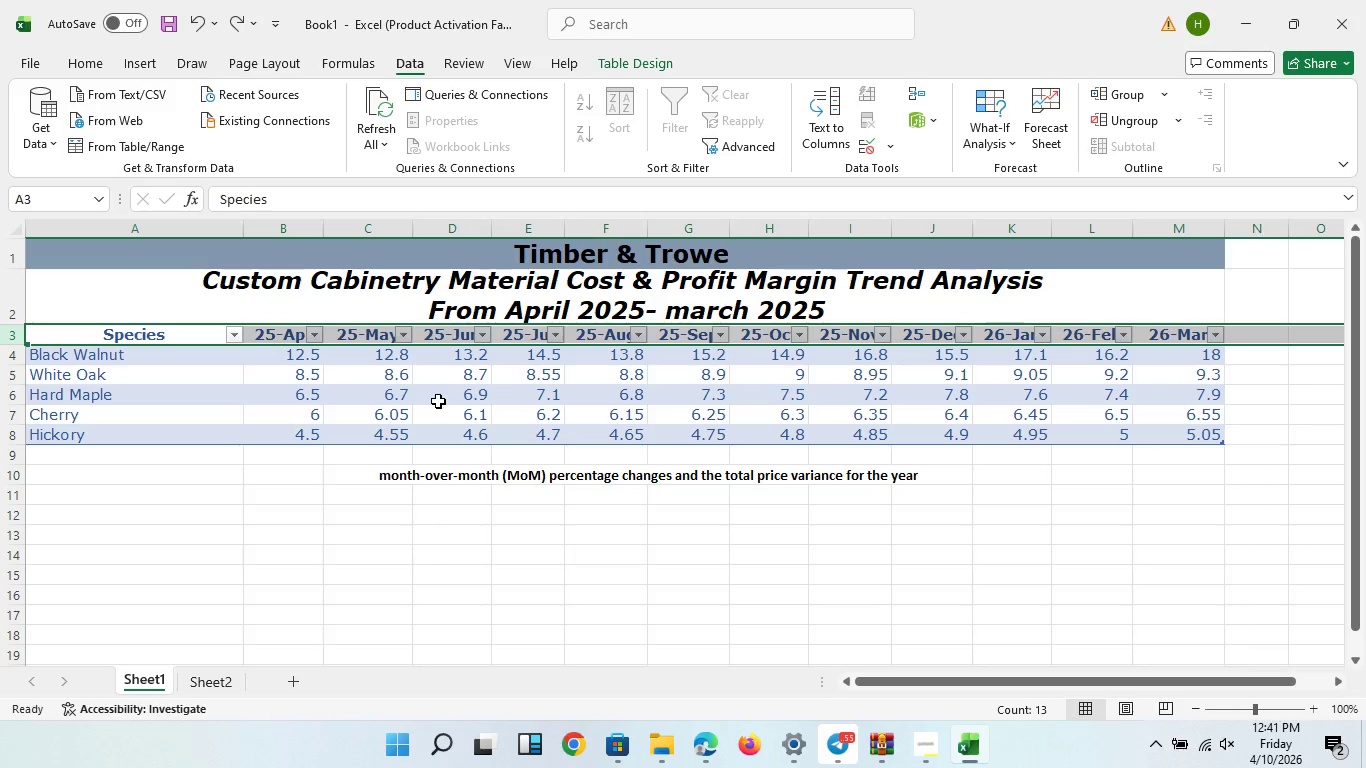 
left_click([447, 345])
 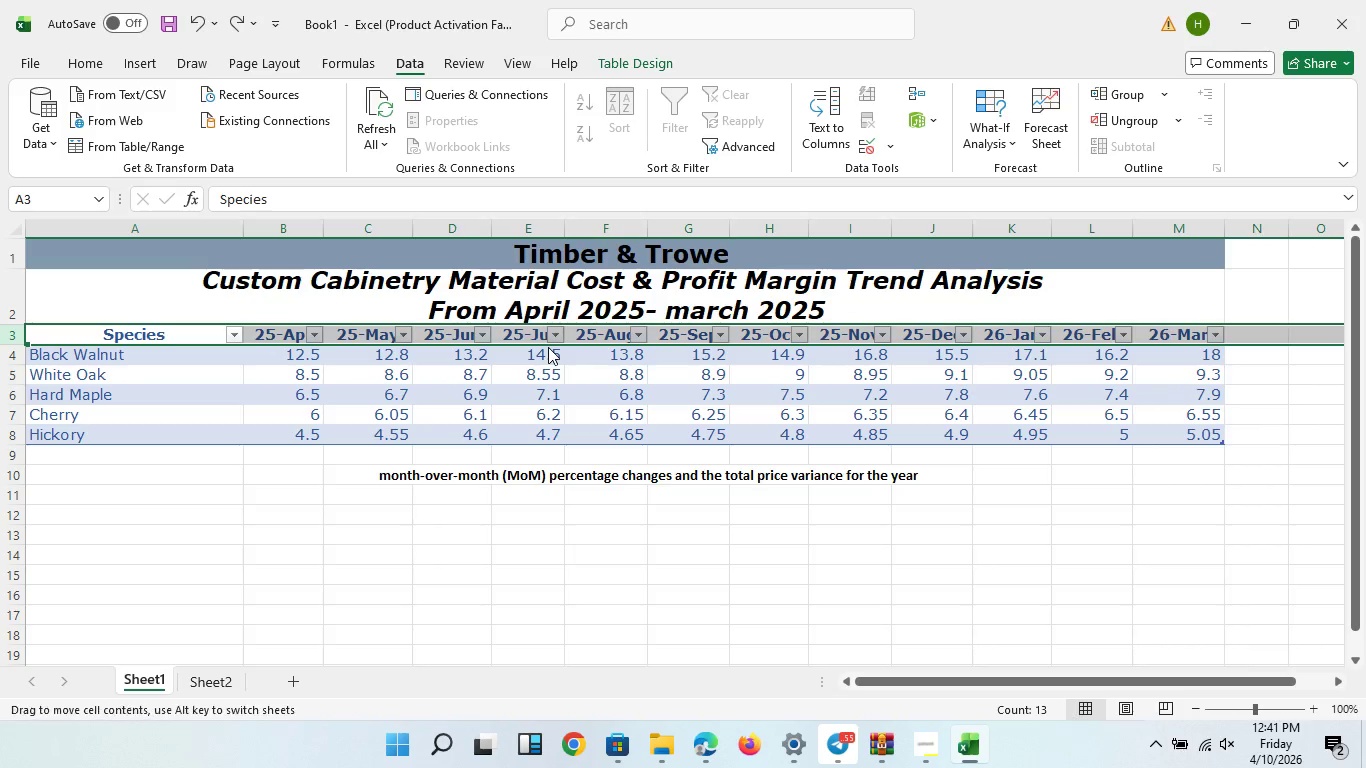 
left_click([548, 347])
 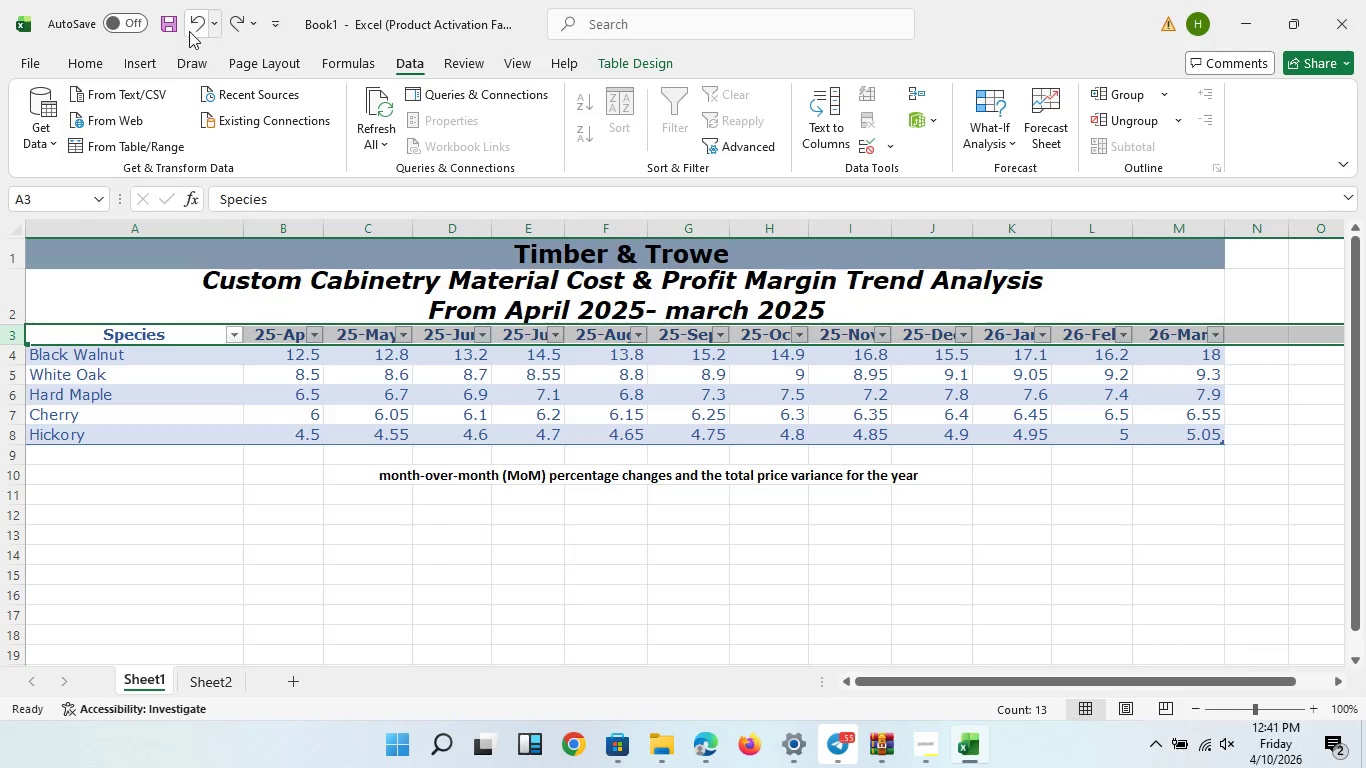 
left_click([189, 31])
 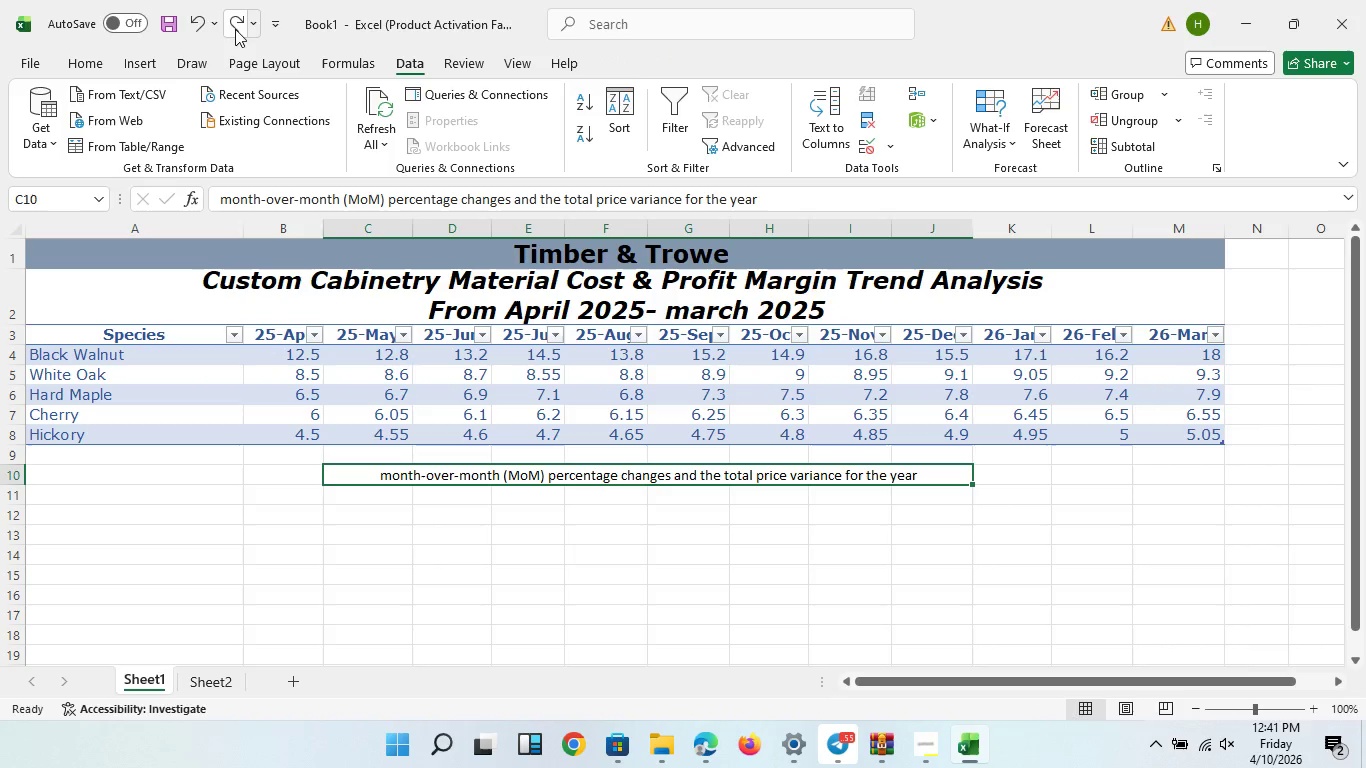 
mouse_move([217, 63])
 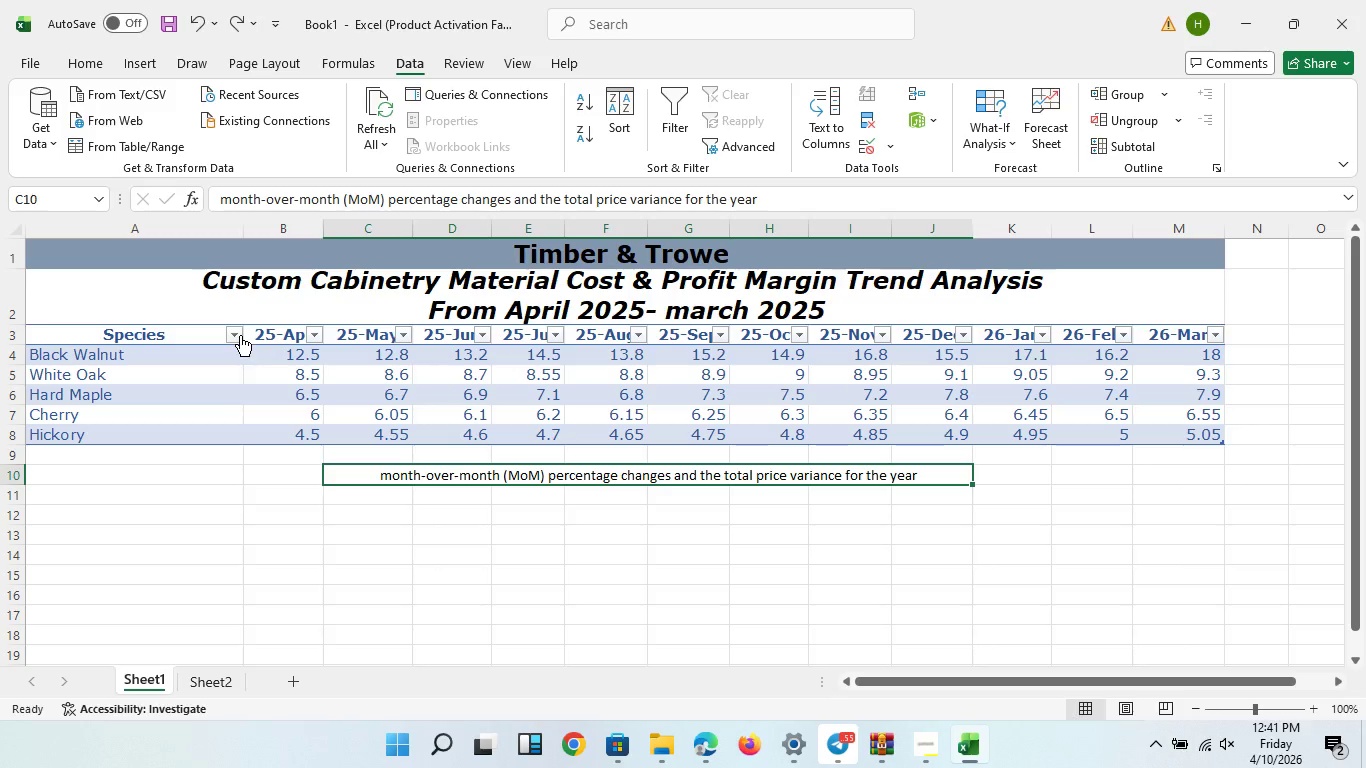 
left_click([240, 335])
 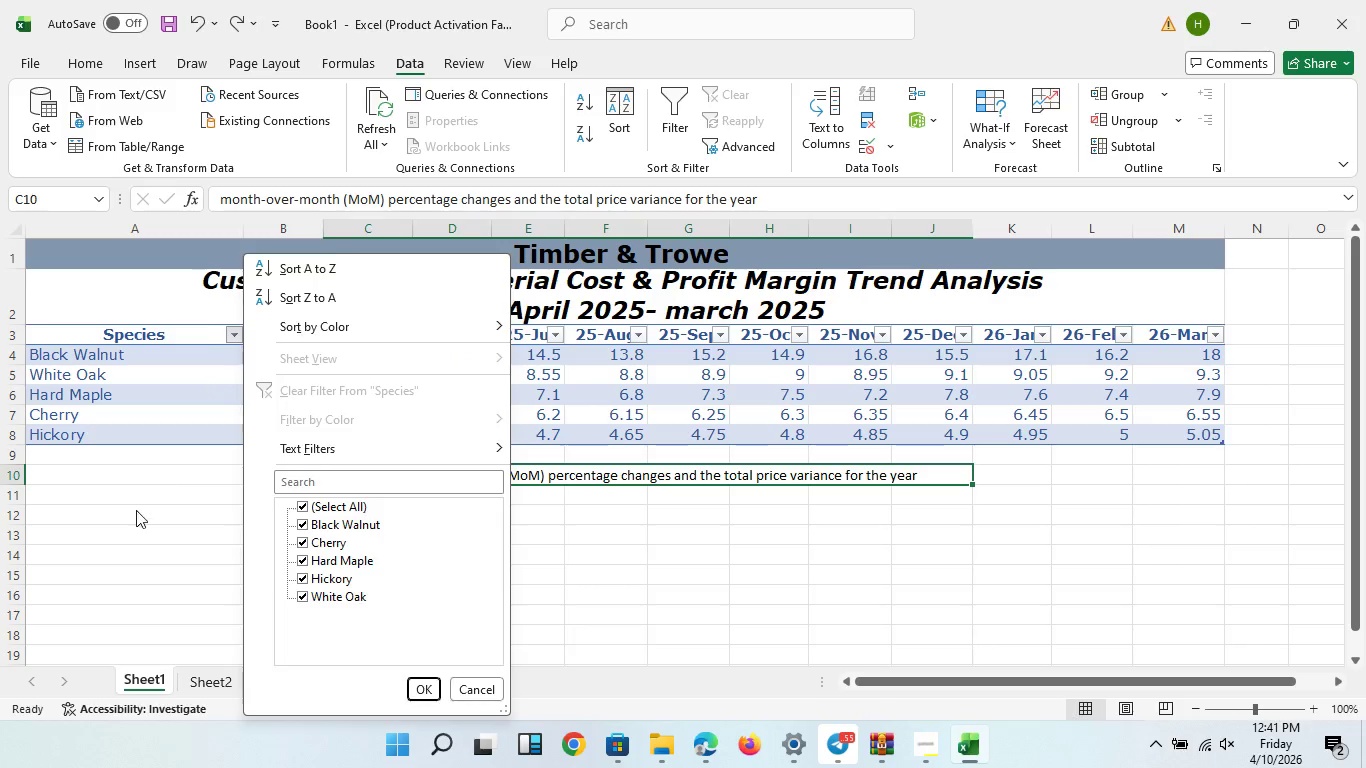 
left_click([136, 510])
 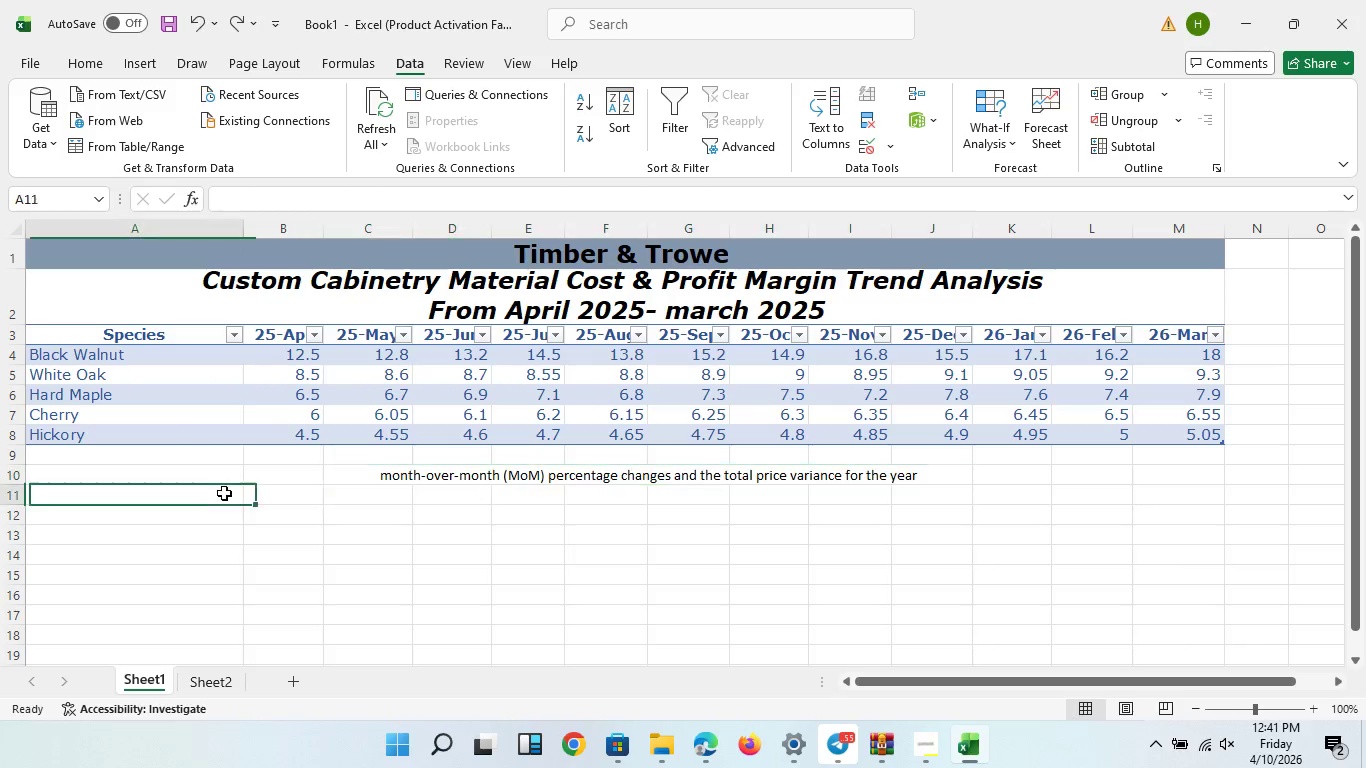 
left_click([224, 493])
 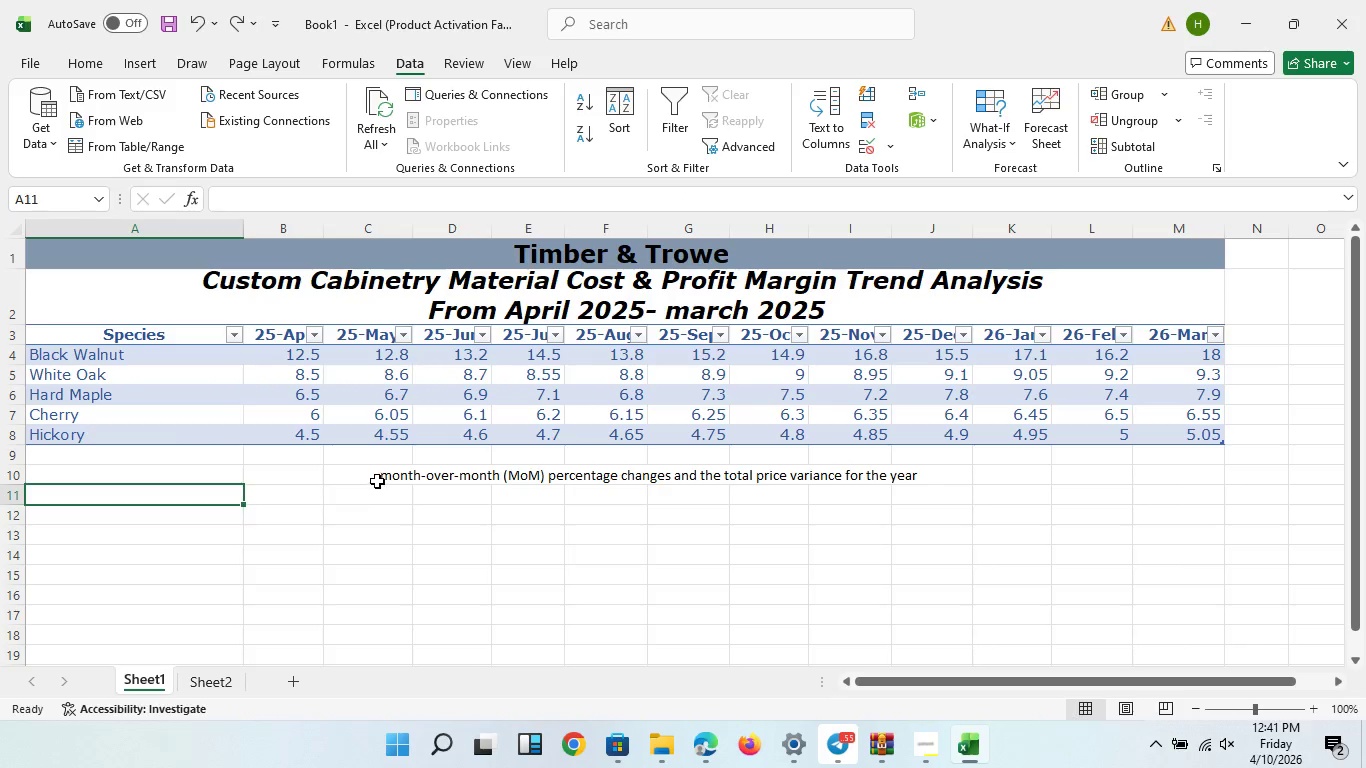 
left_click([377, 481])
 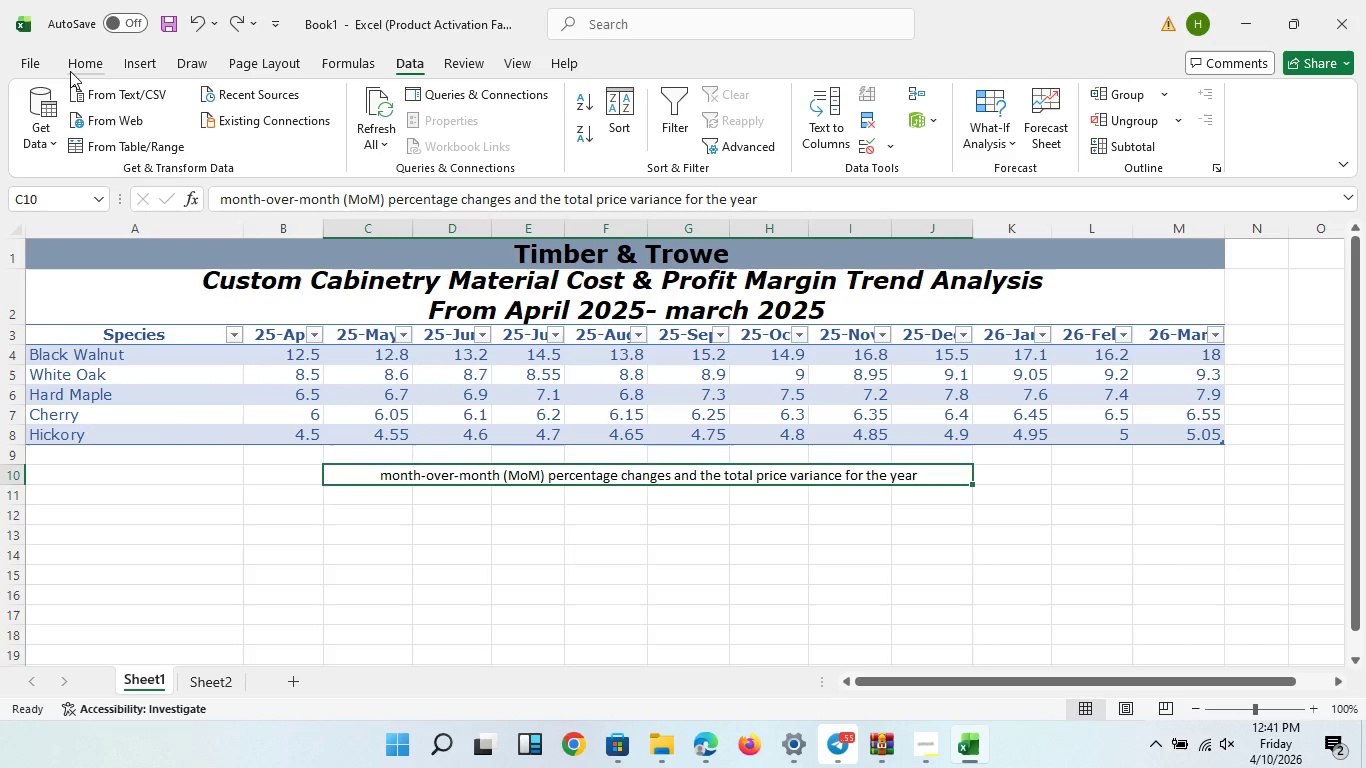 
left_click([70, 71])
 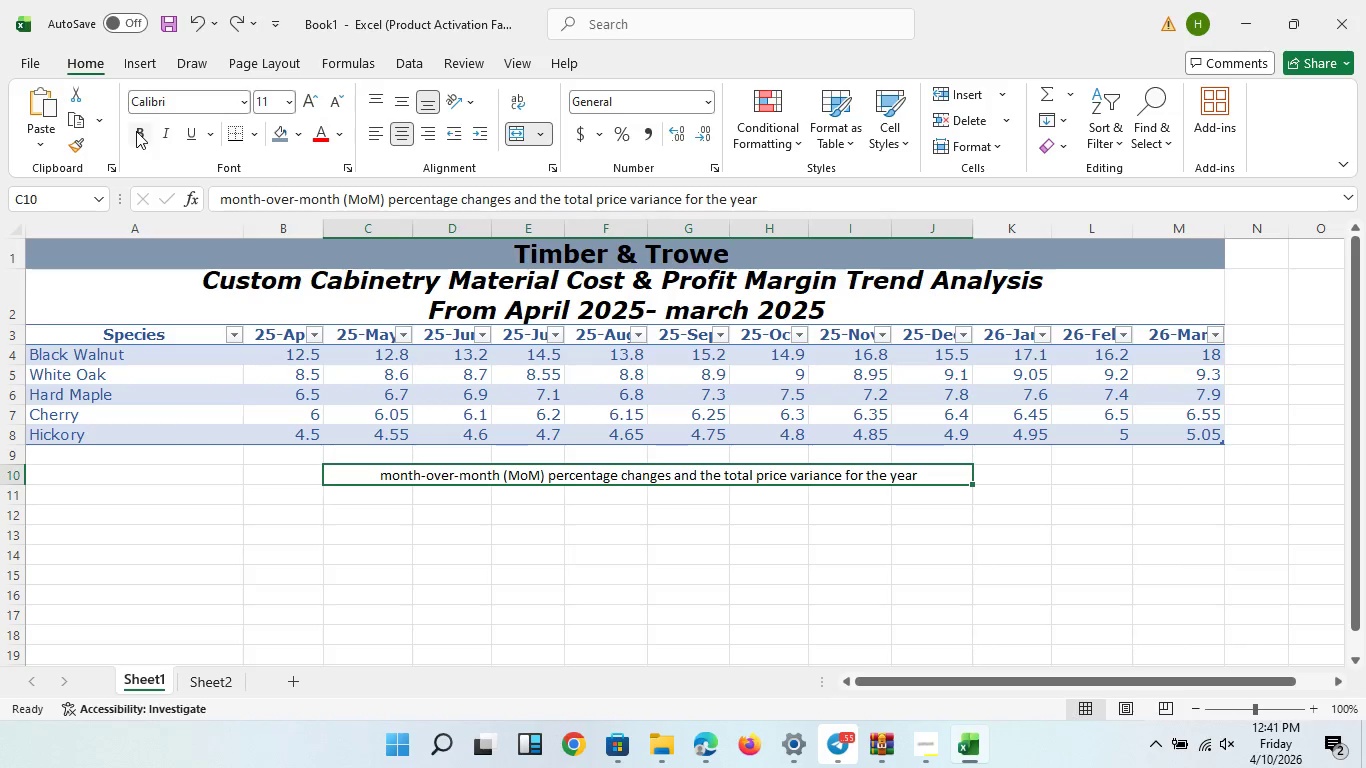 
left_click([136, 131])
 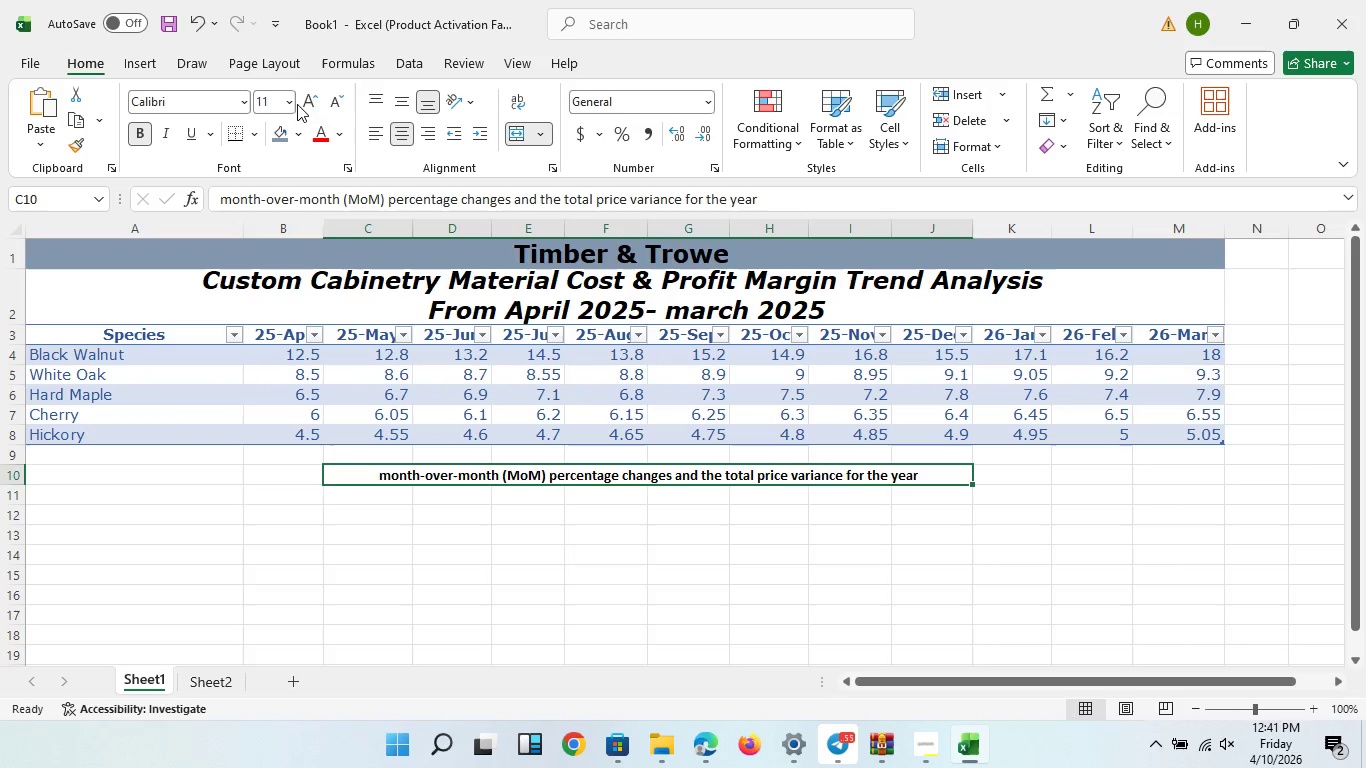 
double_click([301, 104])
 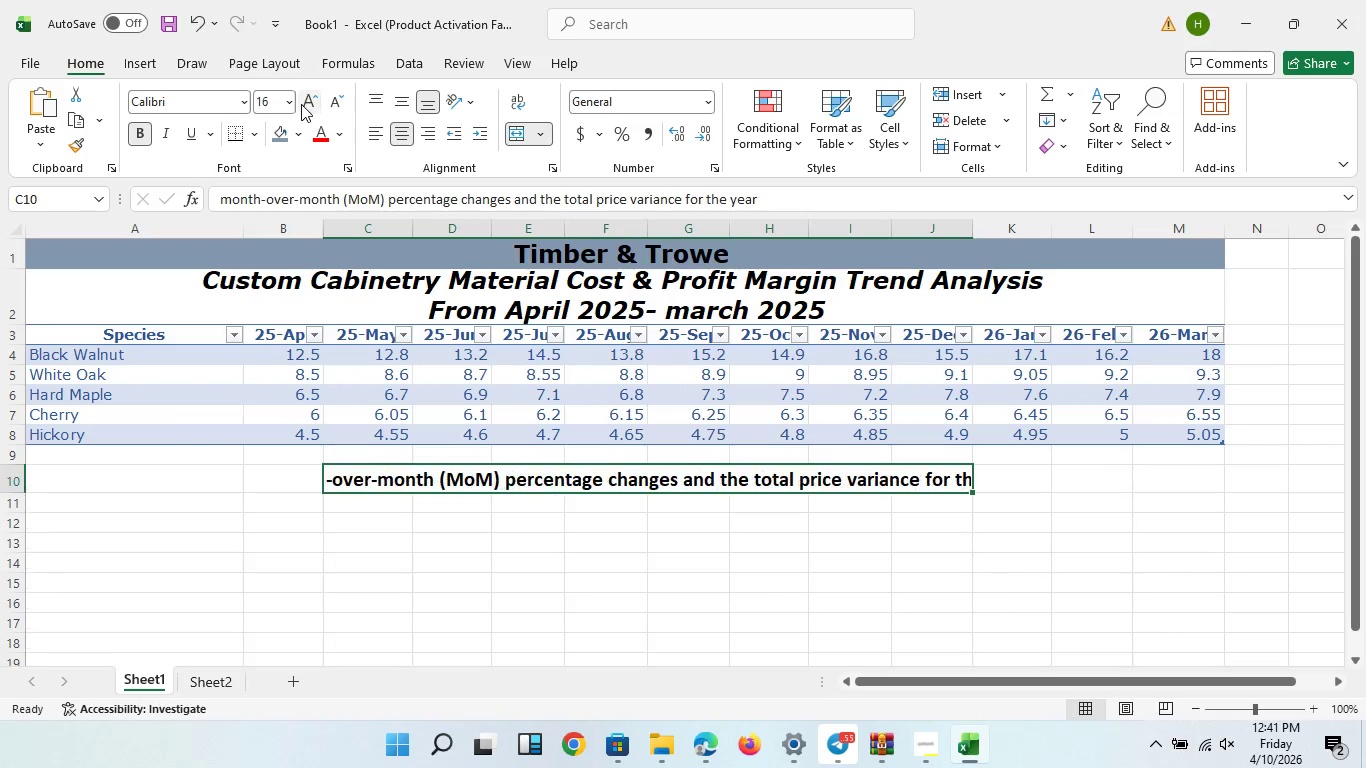 
triple_click([301, 104])
 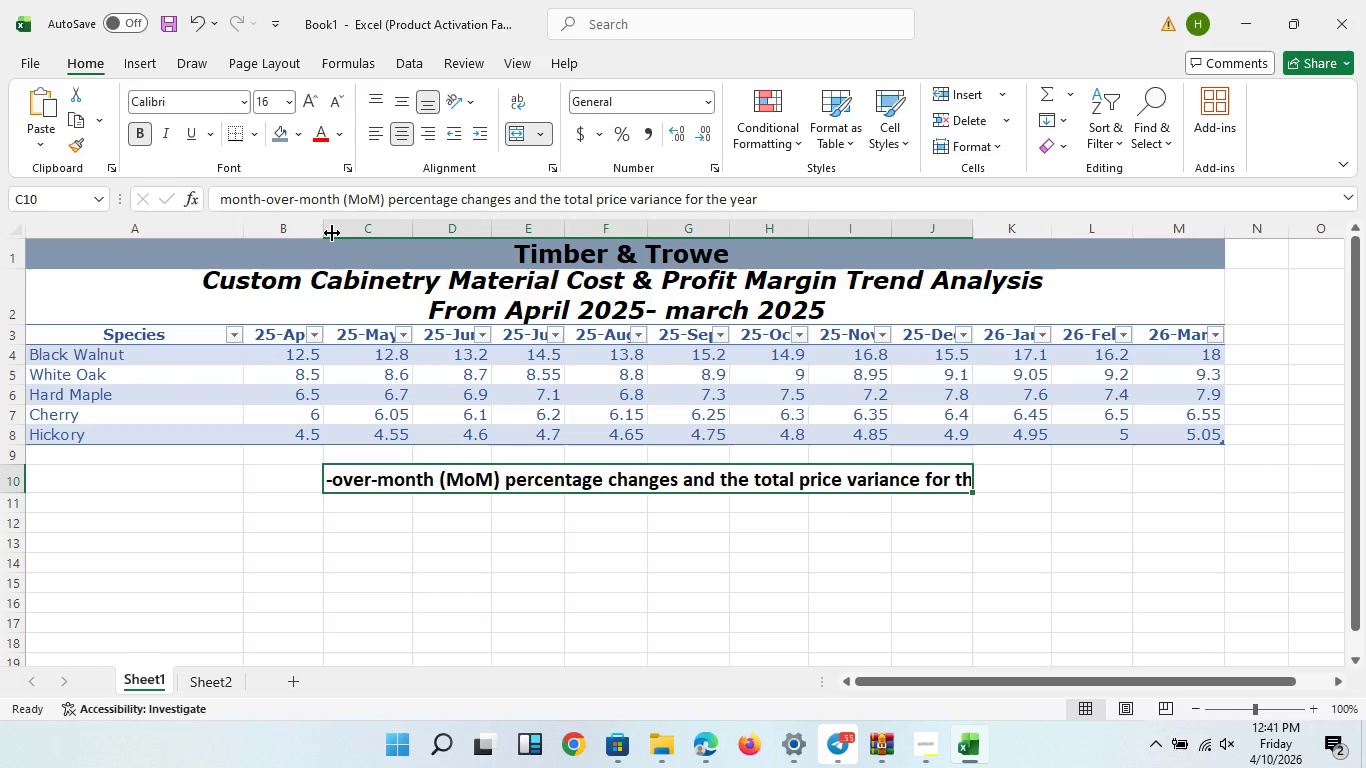 
left_click_drag(start_coordinate=[330, 233], to_coordinate=[298, 233])
 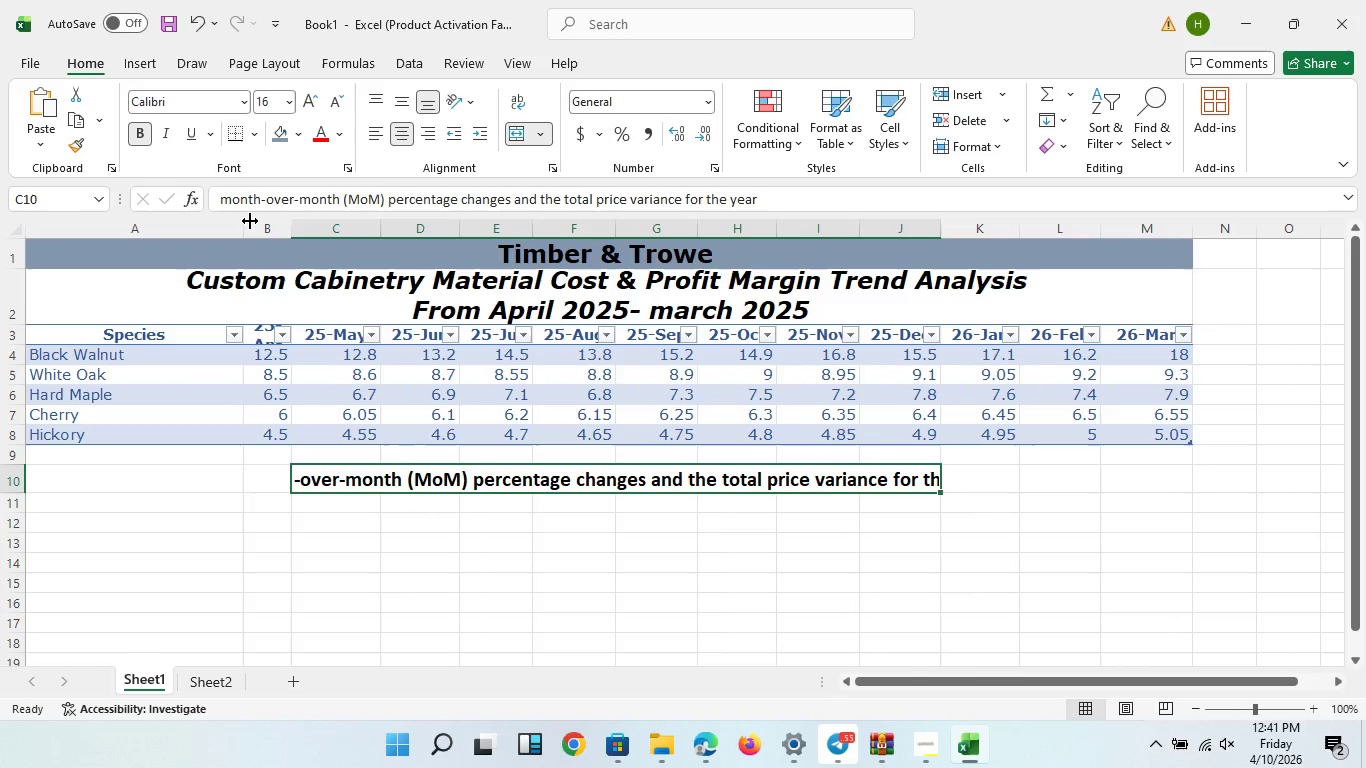 
left_click_drag(start_coordinate=[250, 221], to_coordinate=[210, 223])
 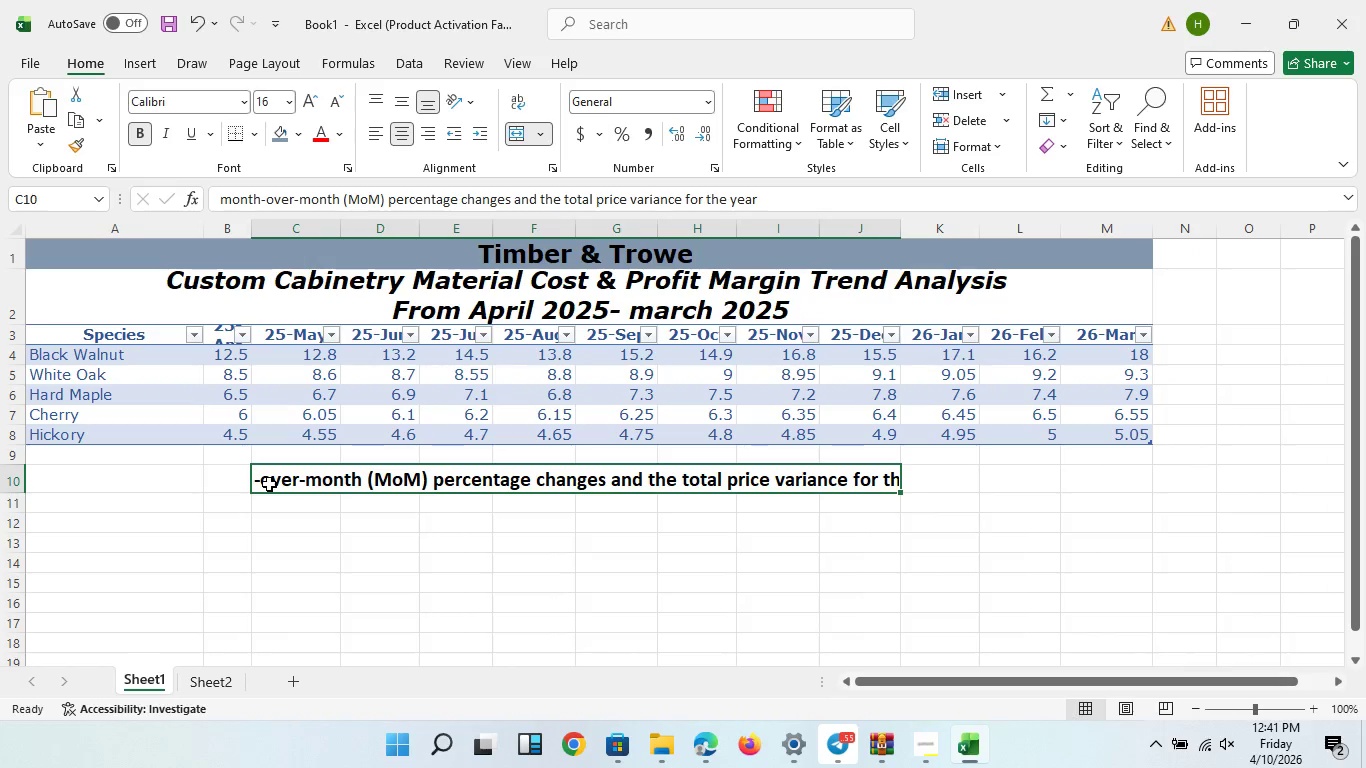 
left_click([269, 484])
 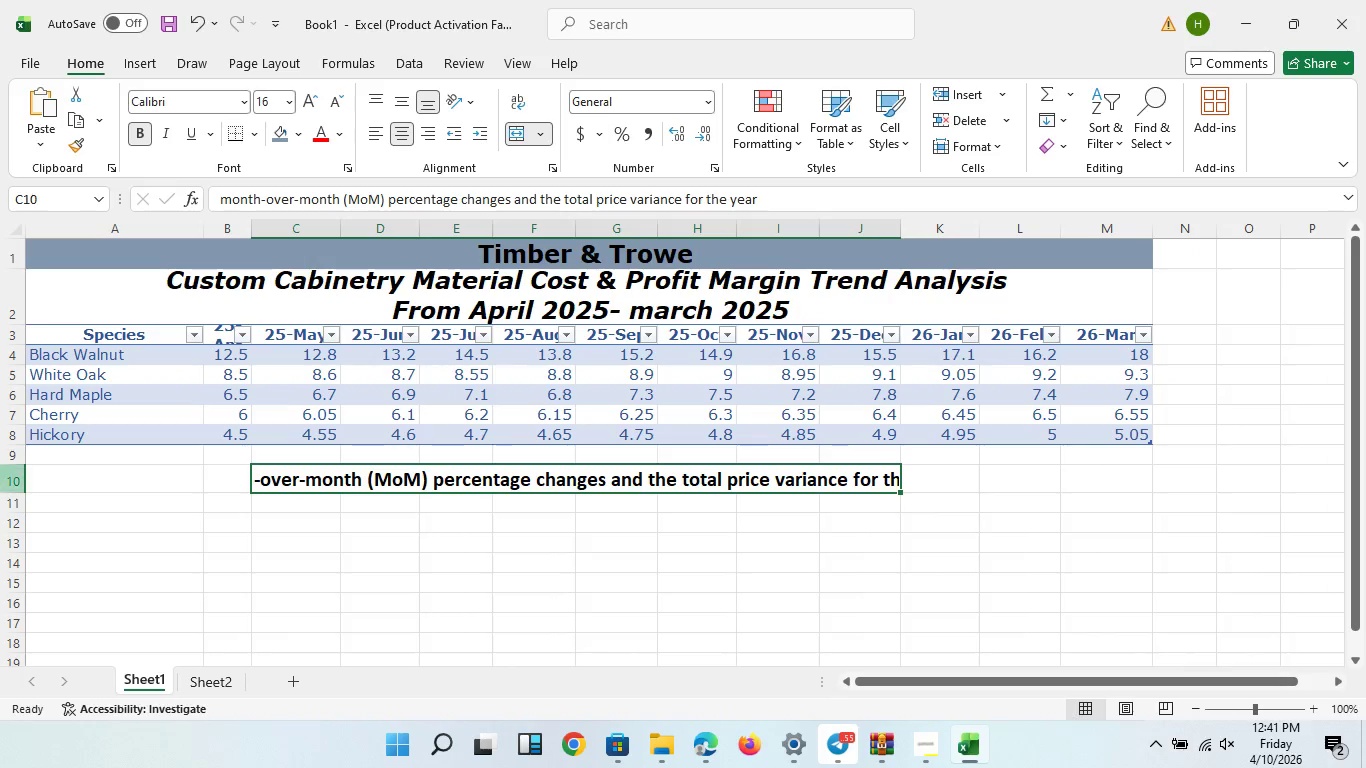 
left_click_drag(start_coordinate=[56, 483], to_coordinate=[1118, 468])
 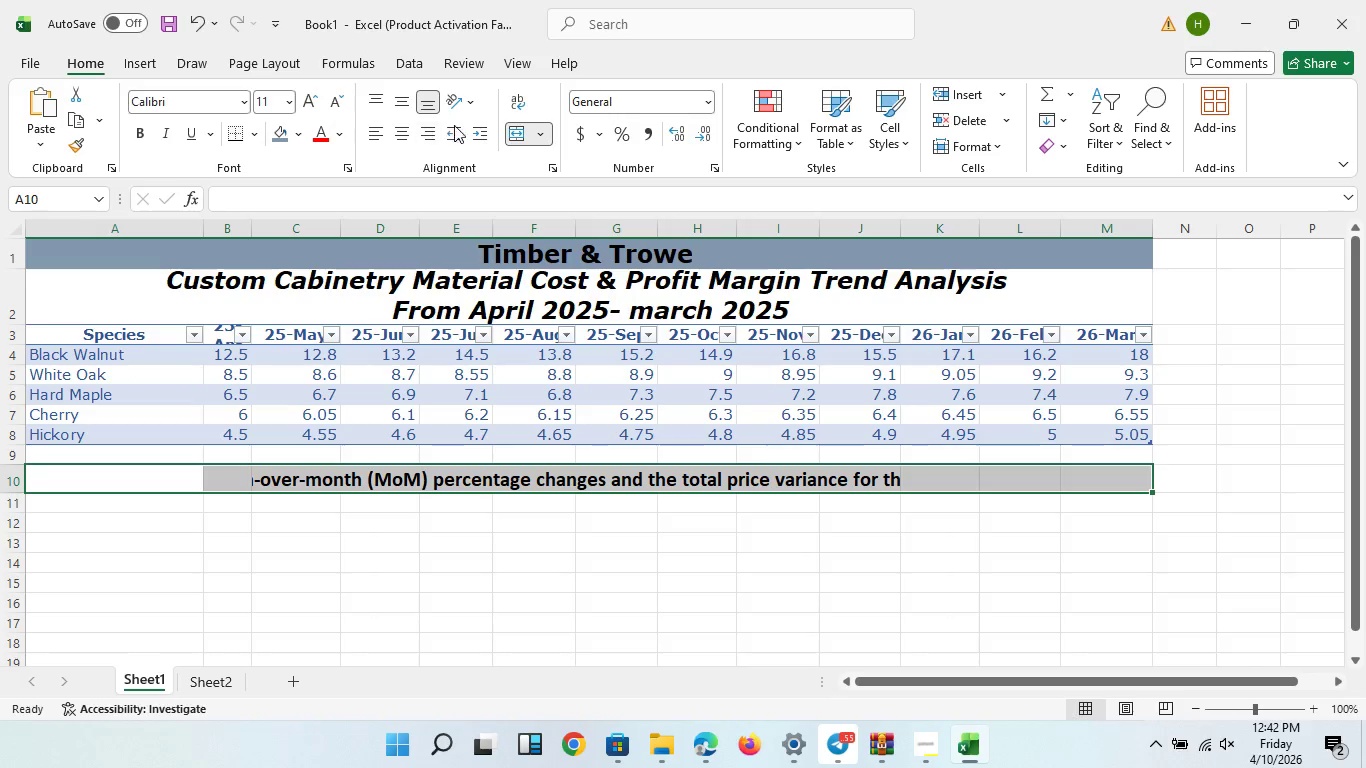 
left_click([547, 135])
 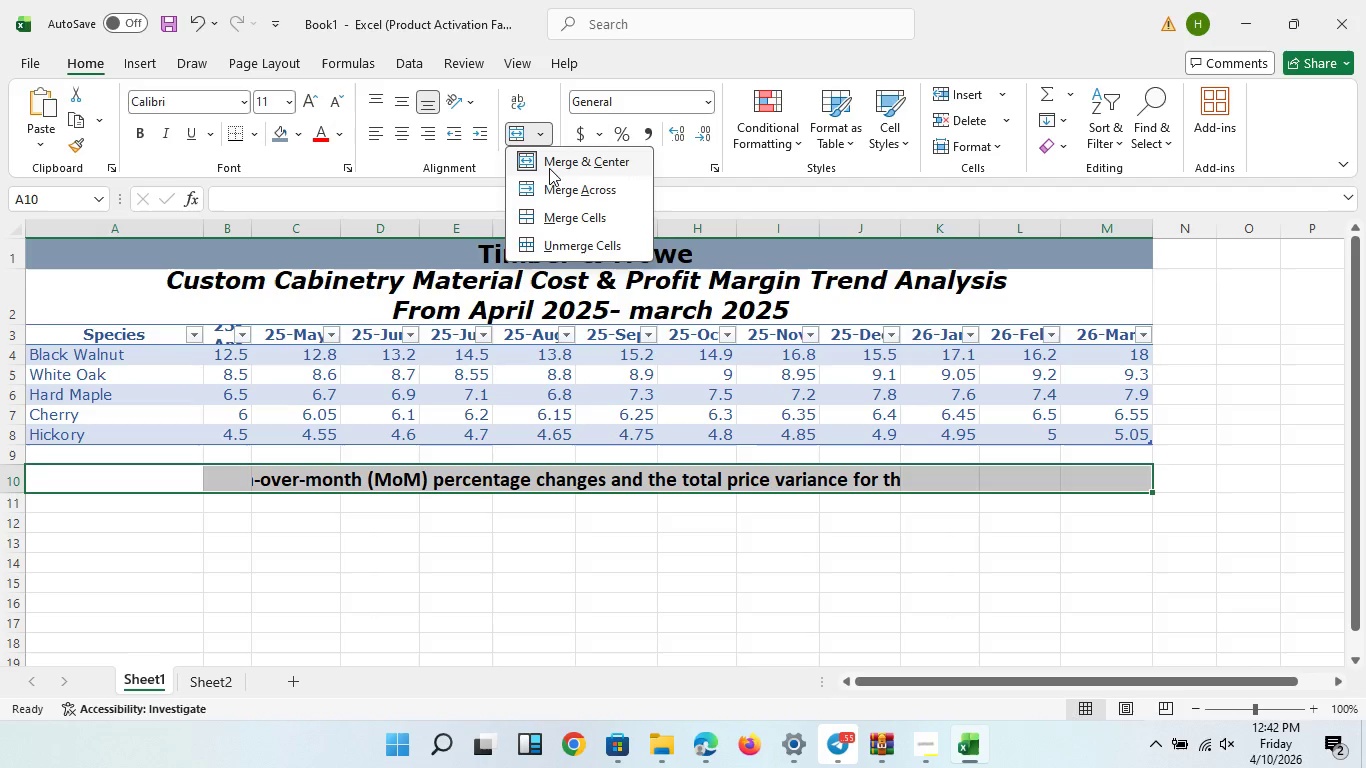 
left_click([549, 168])
 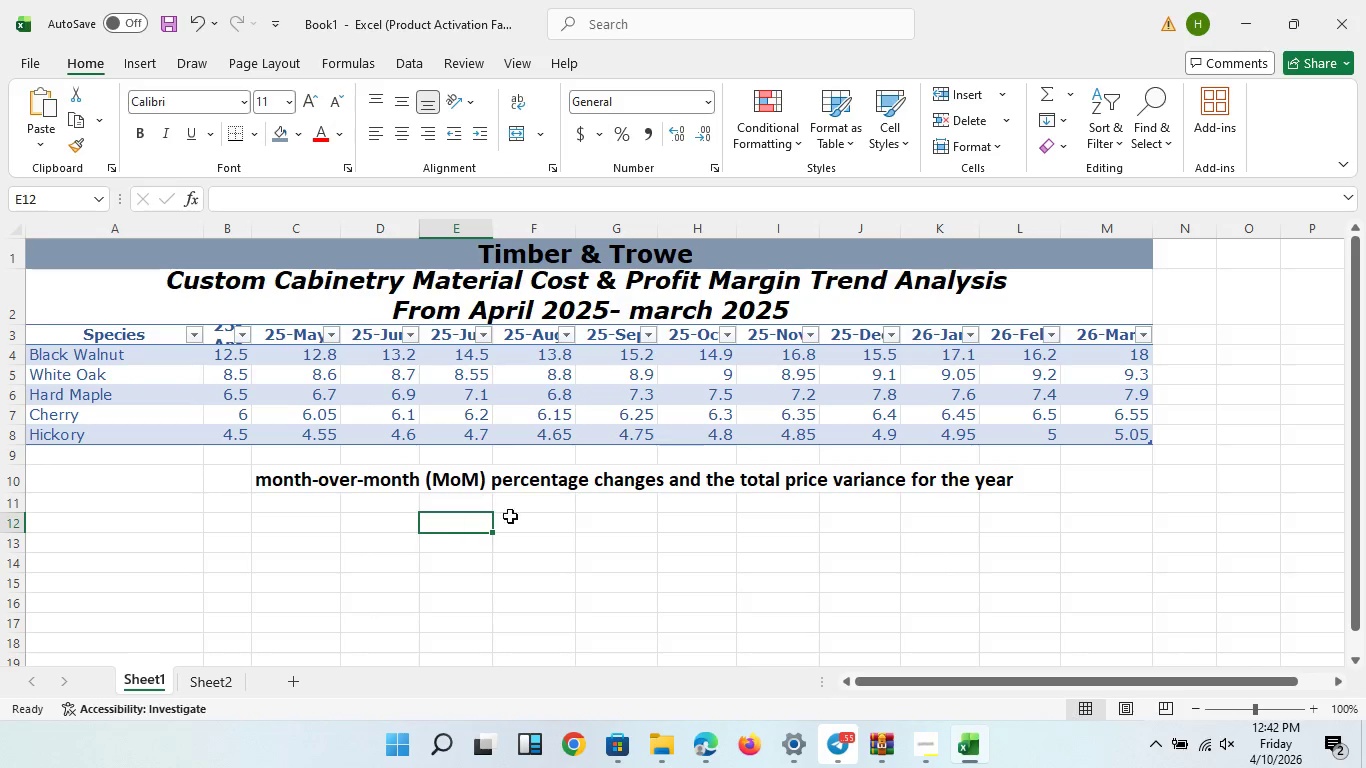 
double_click([493, 472])
 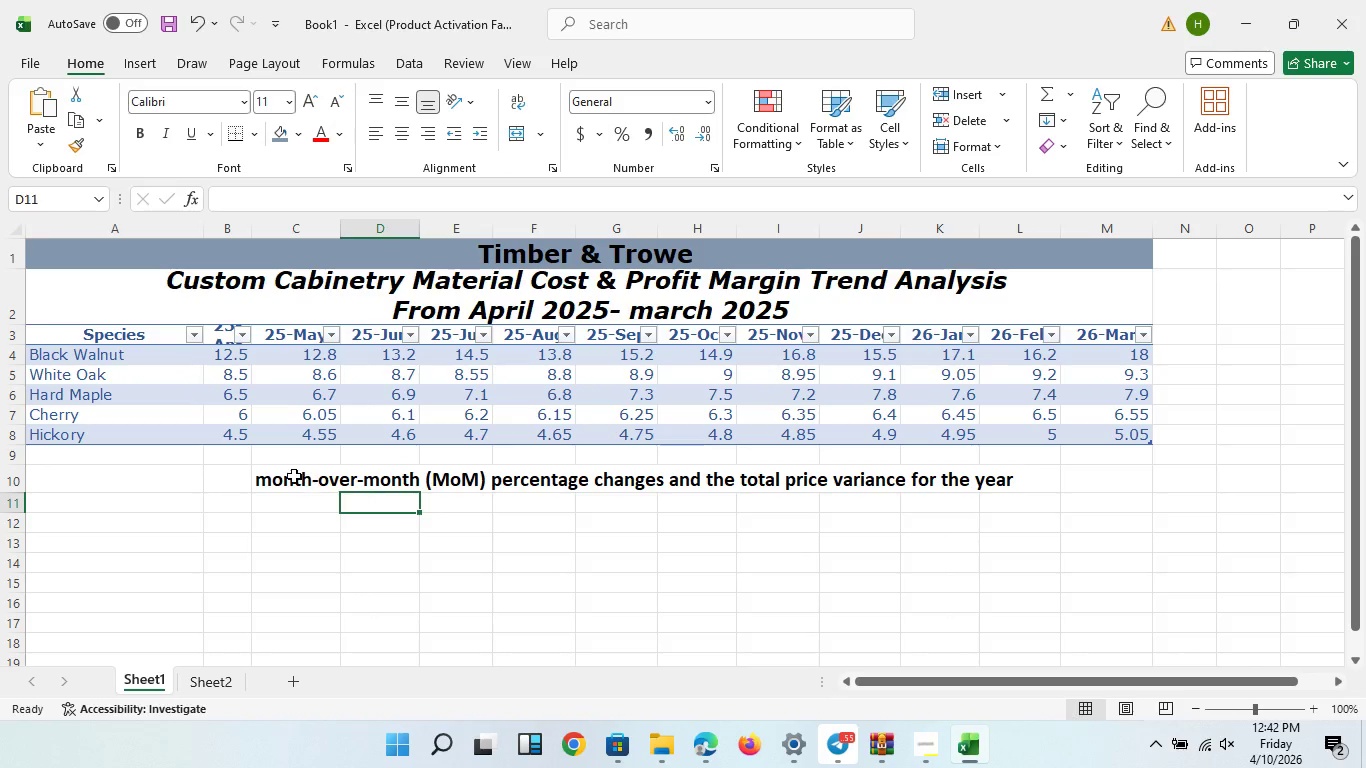 
double_click([294, 476])
 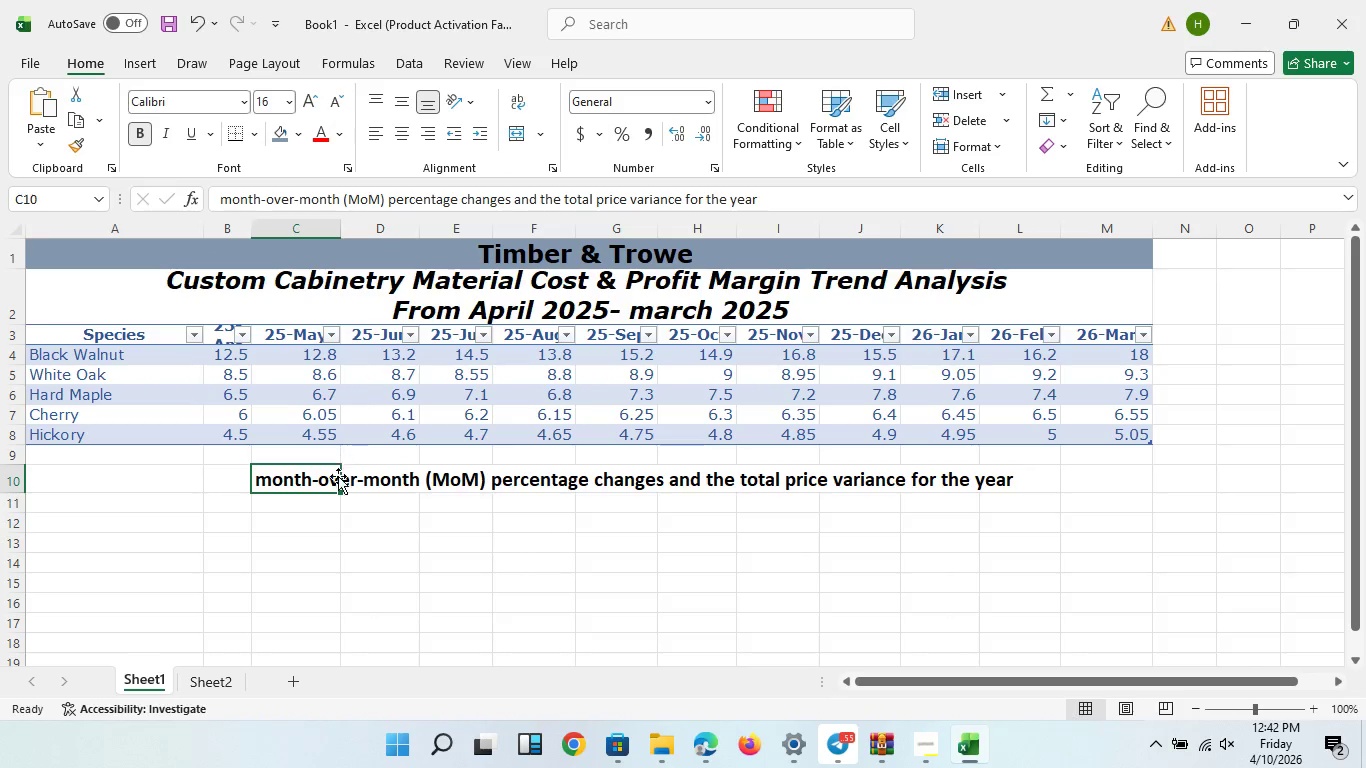 
left_click_drag(start_coordinate=[324, 480], to_coordinate=[988, 490])
 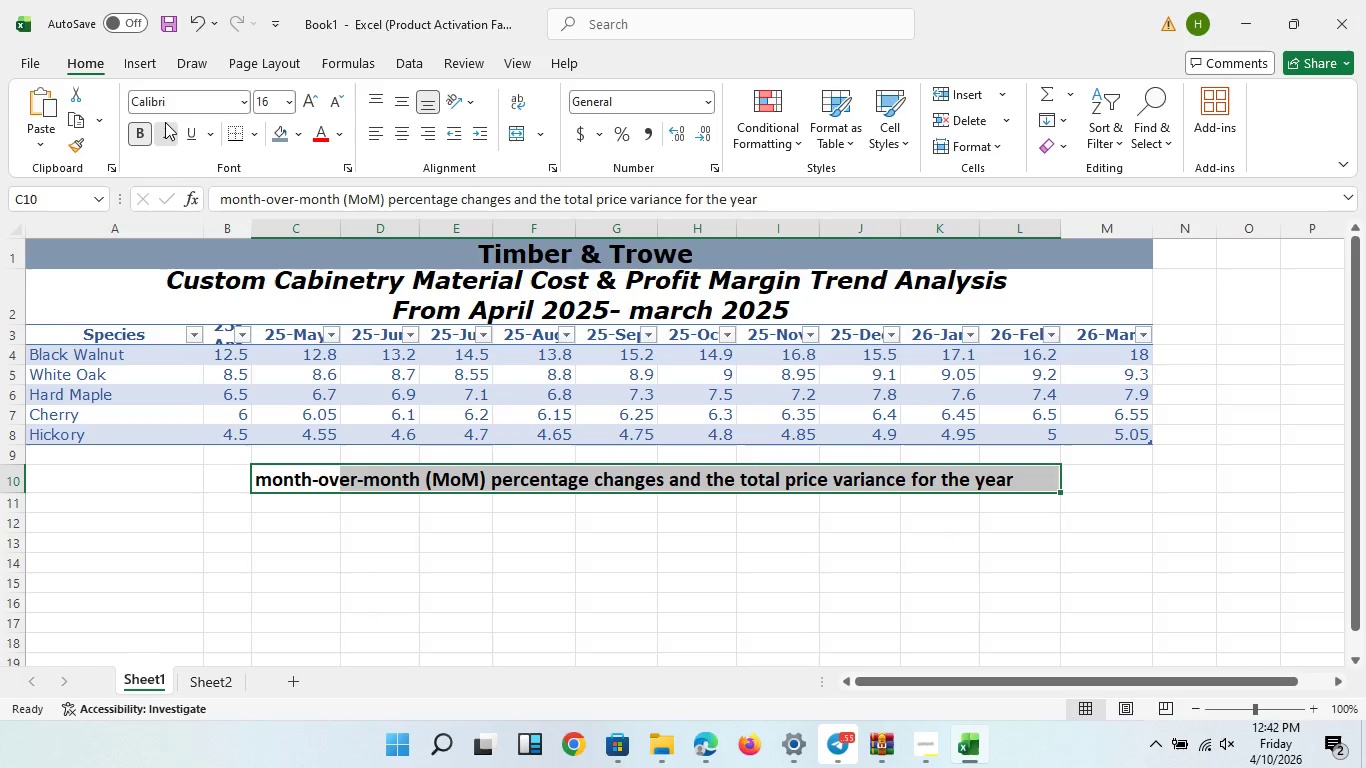 
left_click([165, 122])
 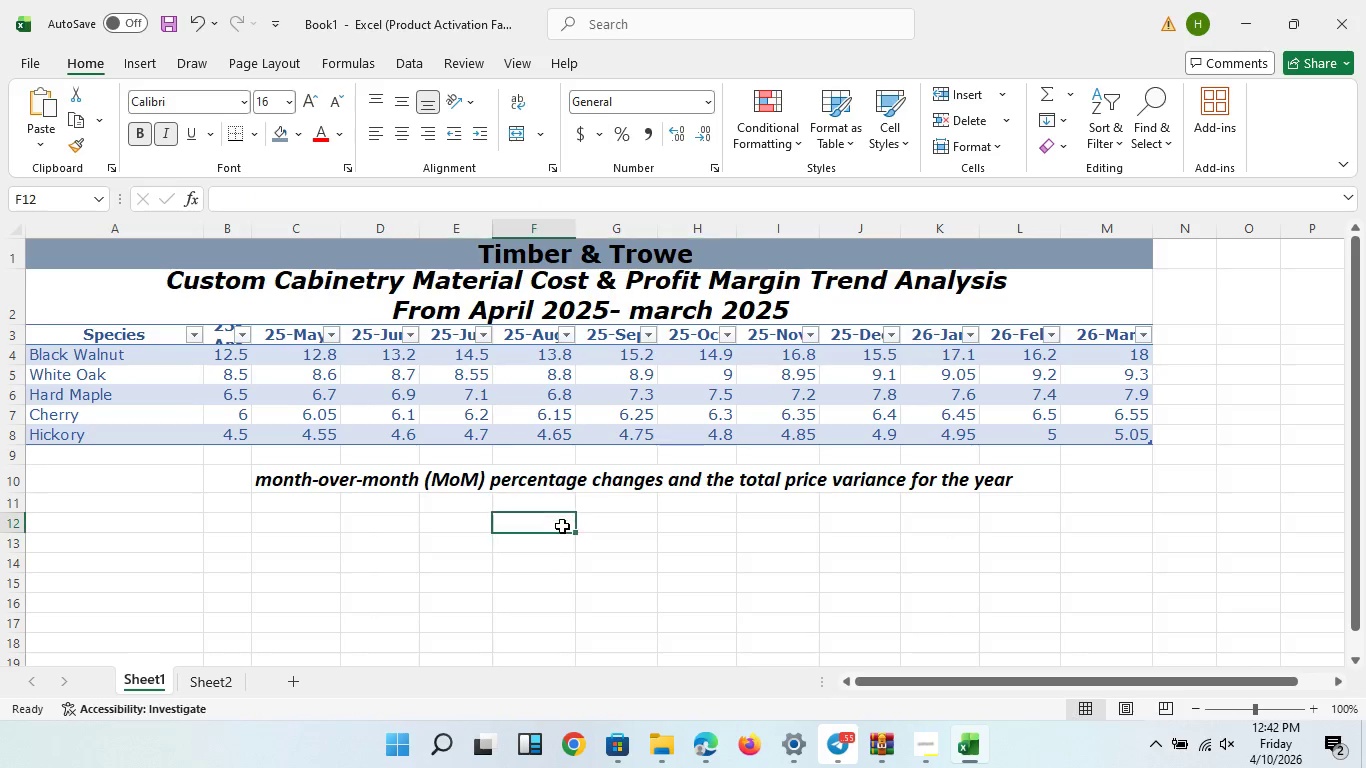 
double_click([224, 528])
 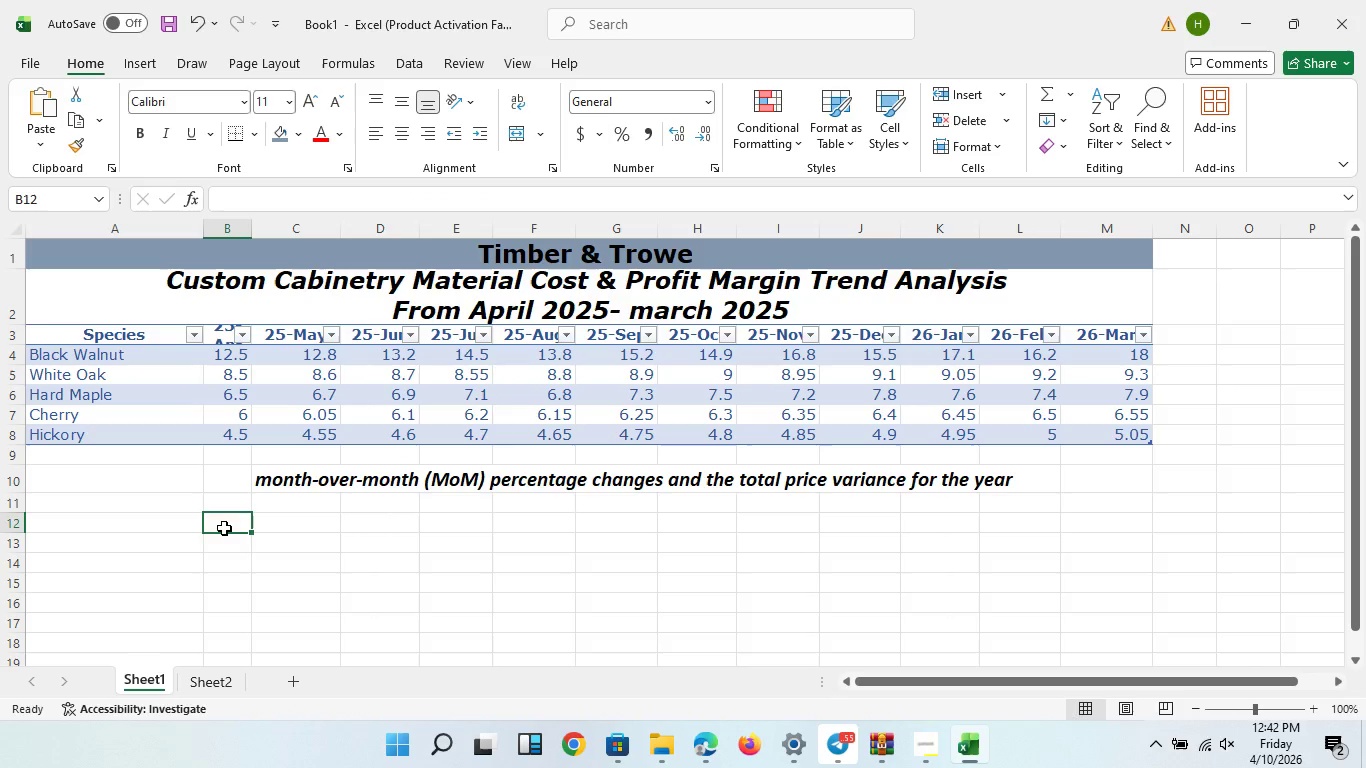 
scroll: coordinate [224, 528], scroll_direction: up, amount: 2.0
 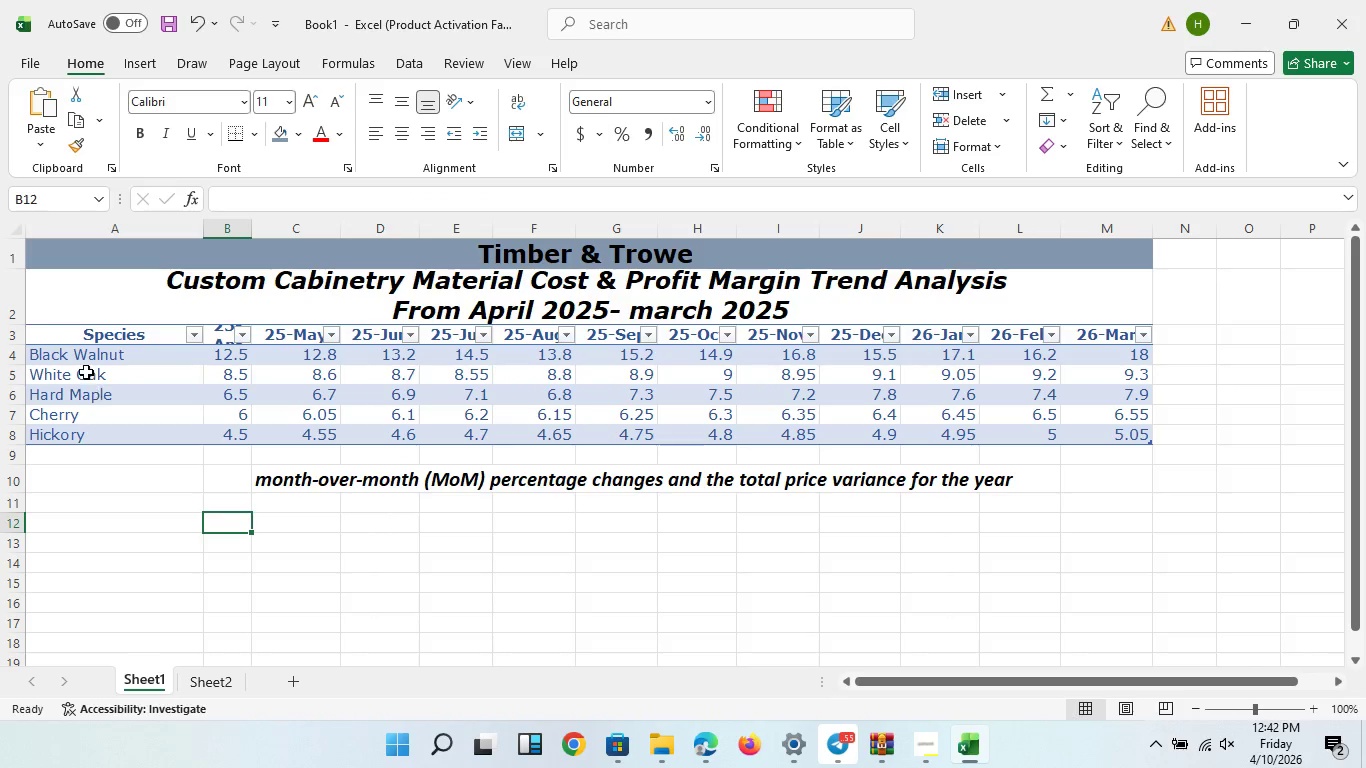 
left_click([80, 357])
 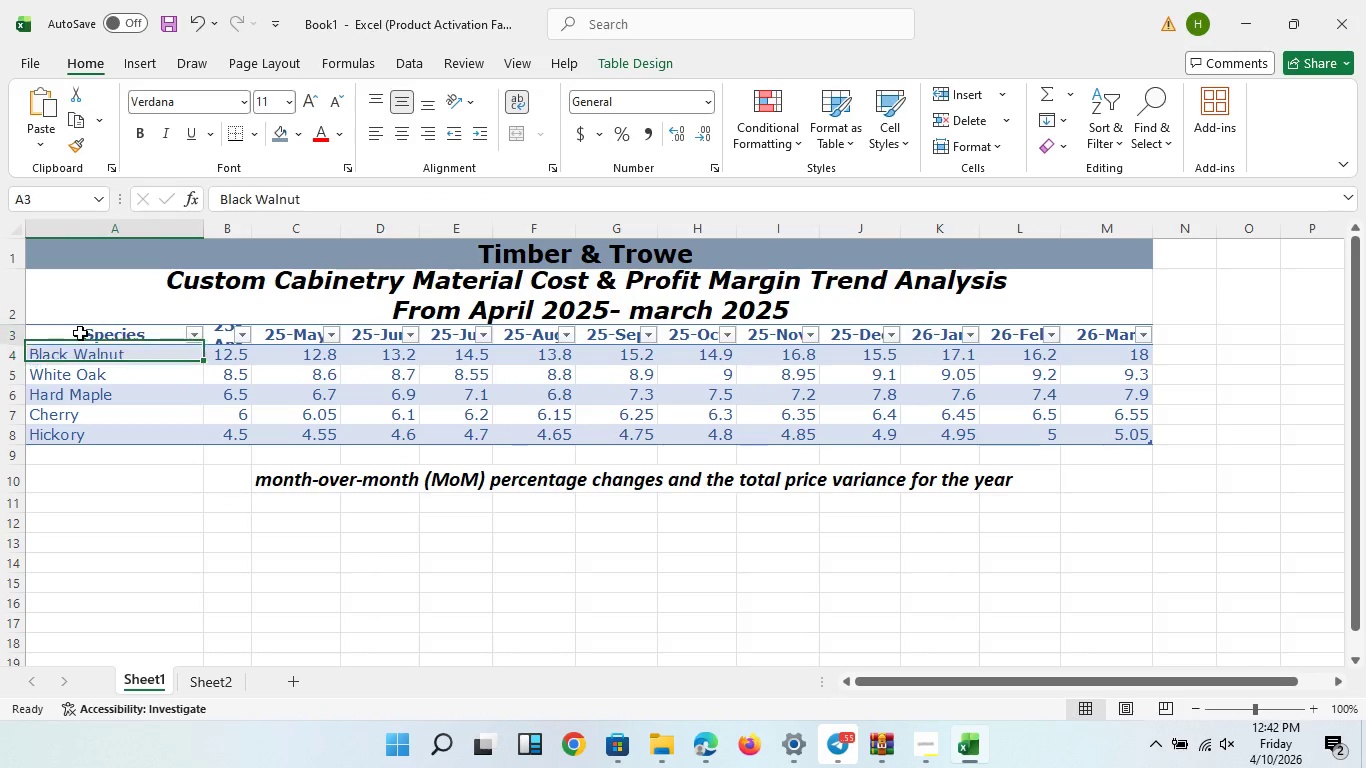 
left_click_drag(start_coordinate=[80, 333], to_coordinate=[73, 435])
 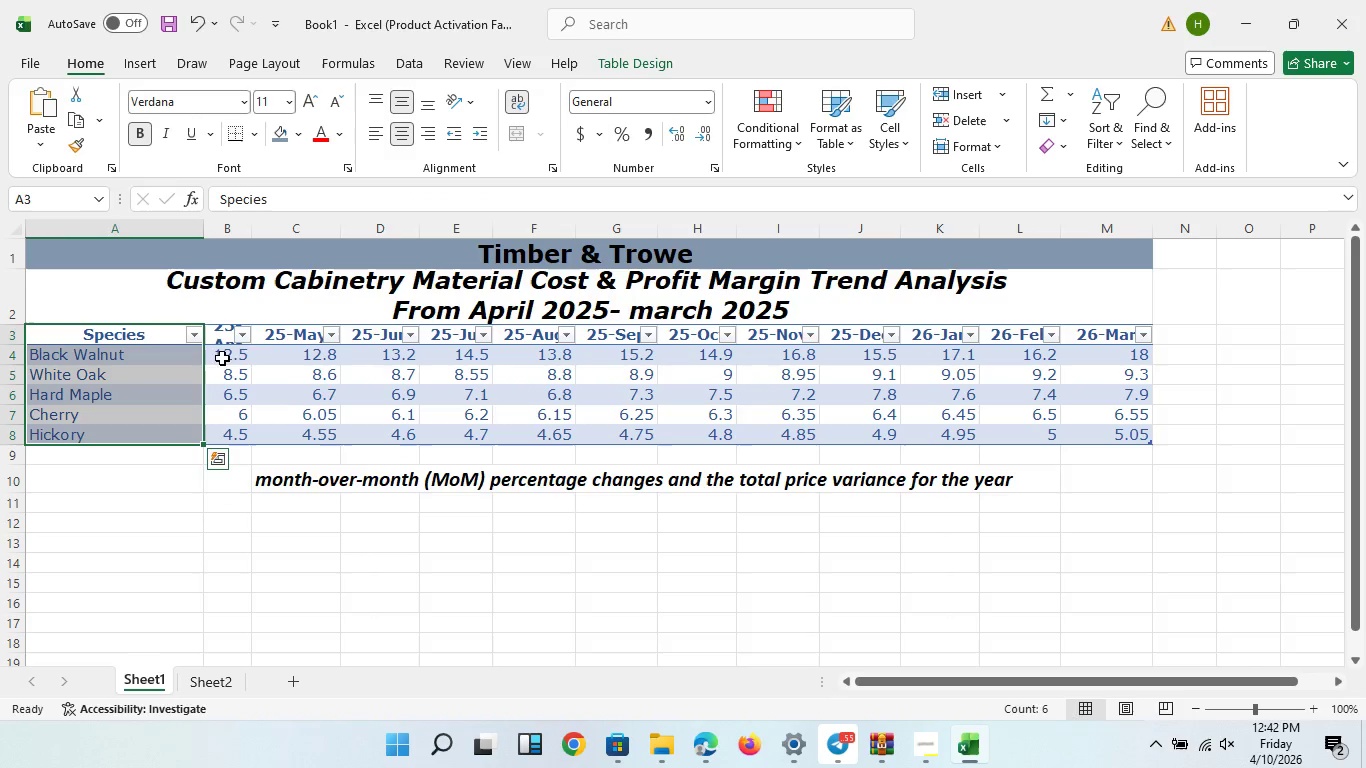 
left_click([246, 339])
 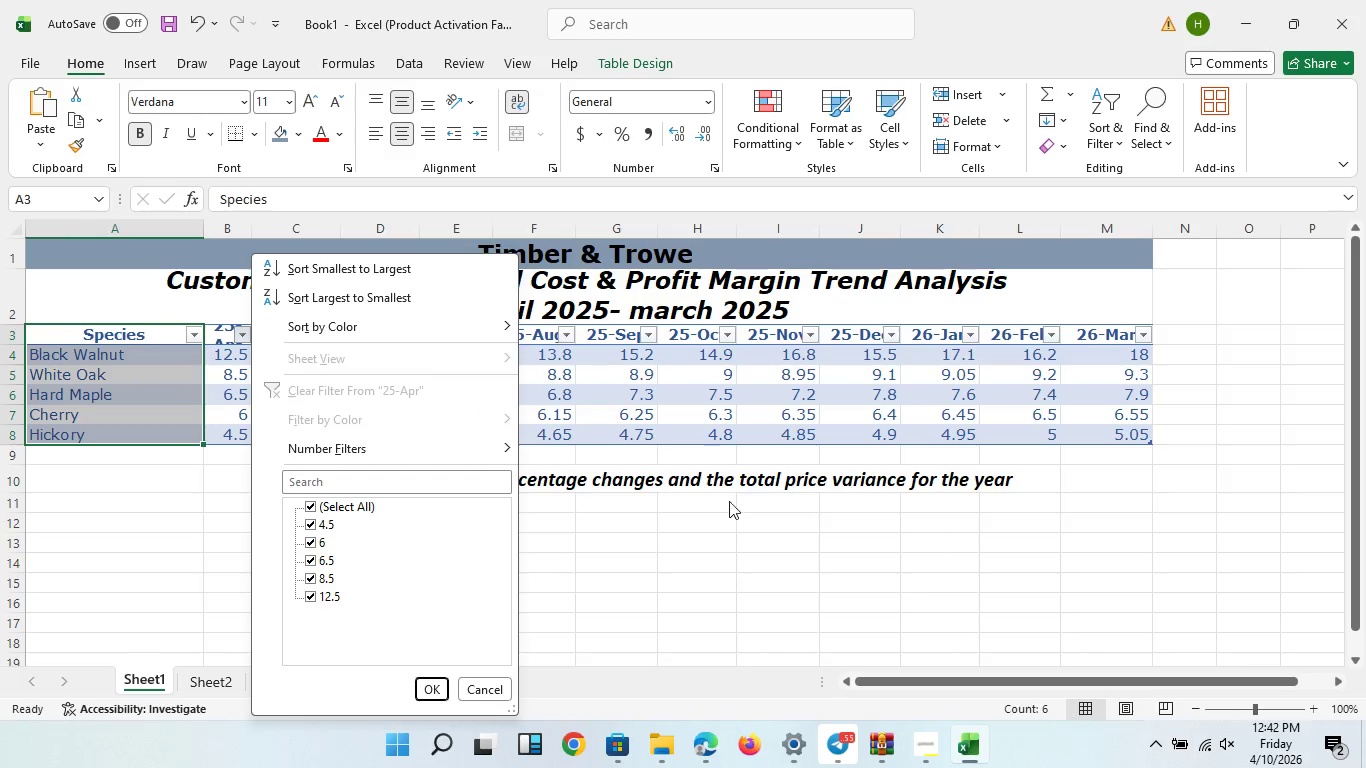 
left_click([752, 567])
 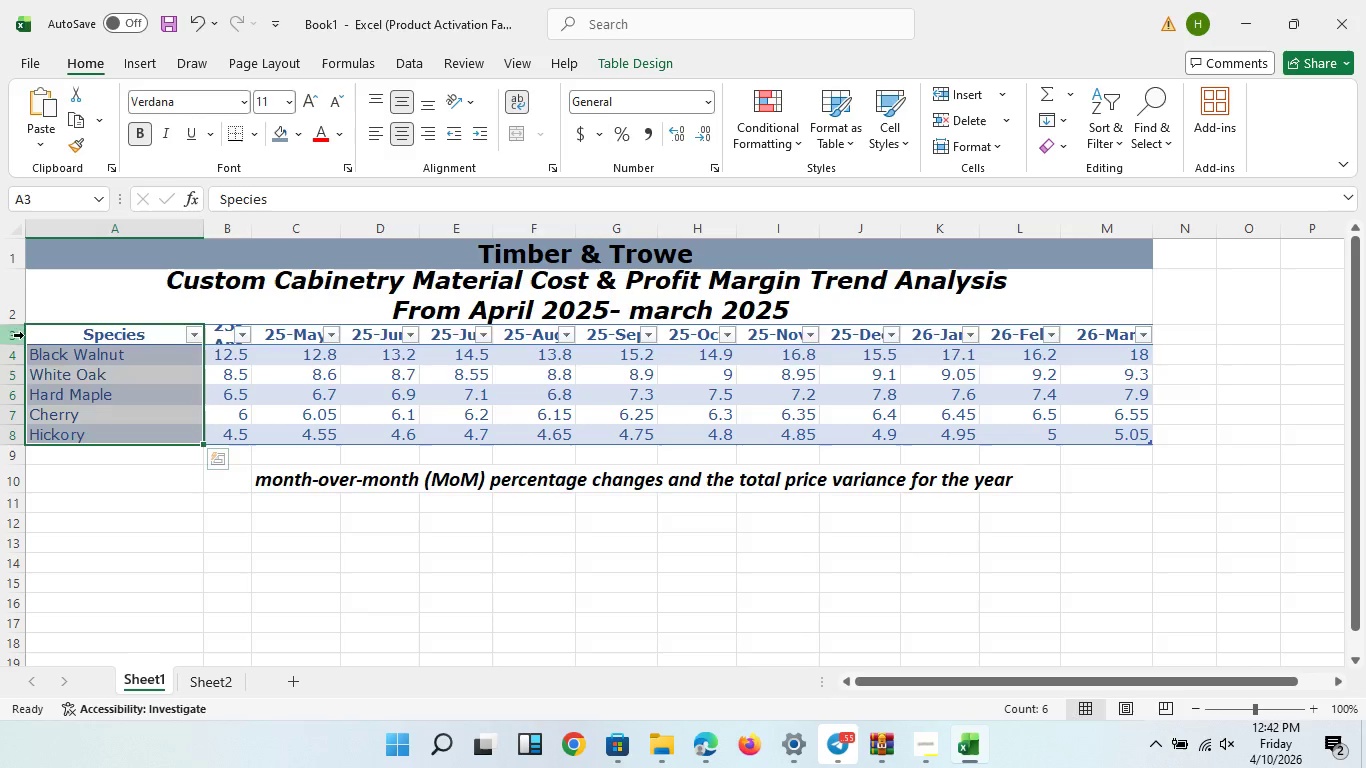 
left_click([24, 335])
 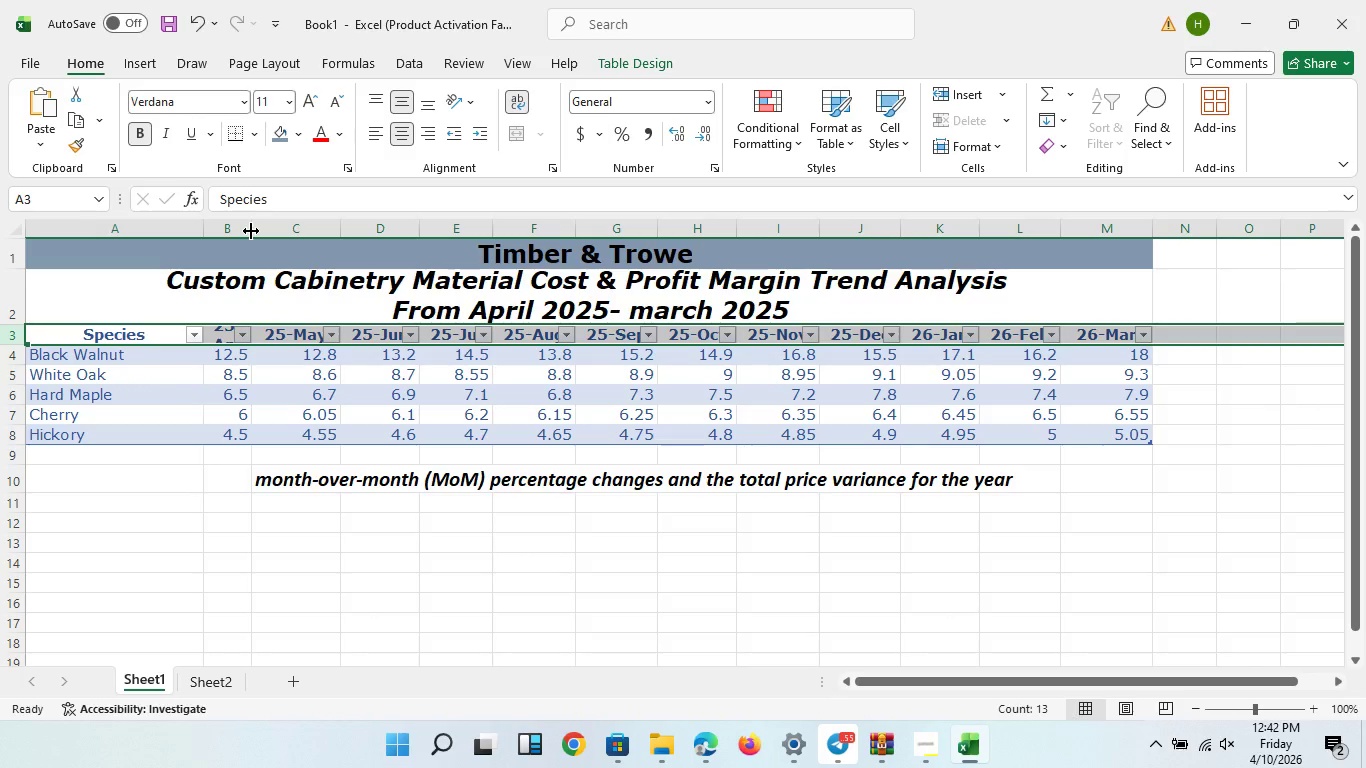 
double_click([251, 231])
 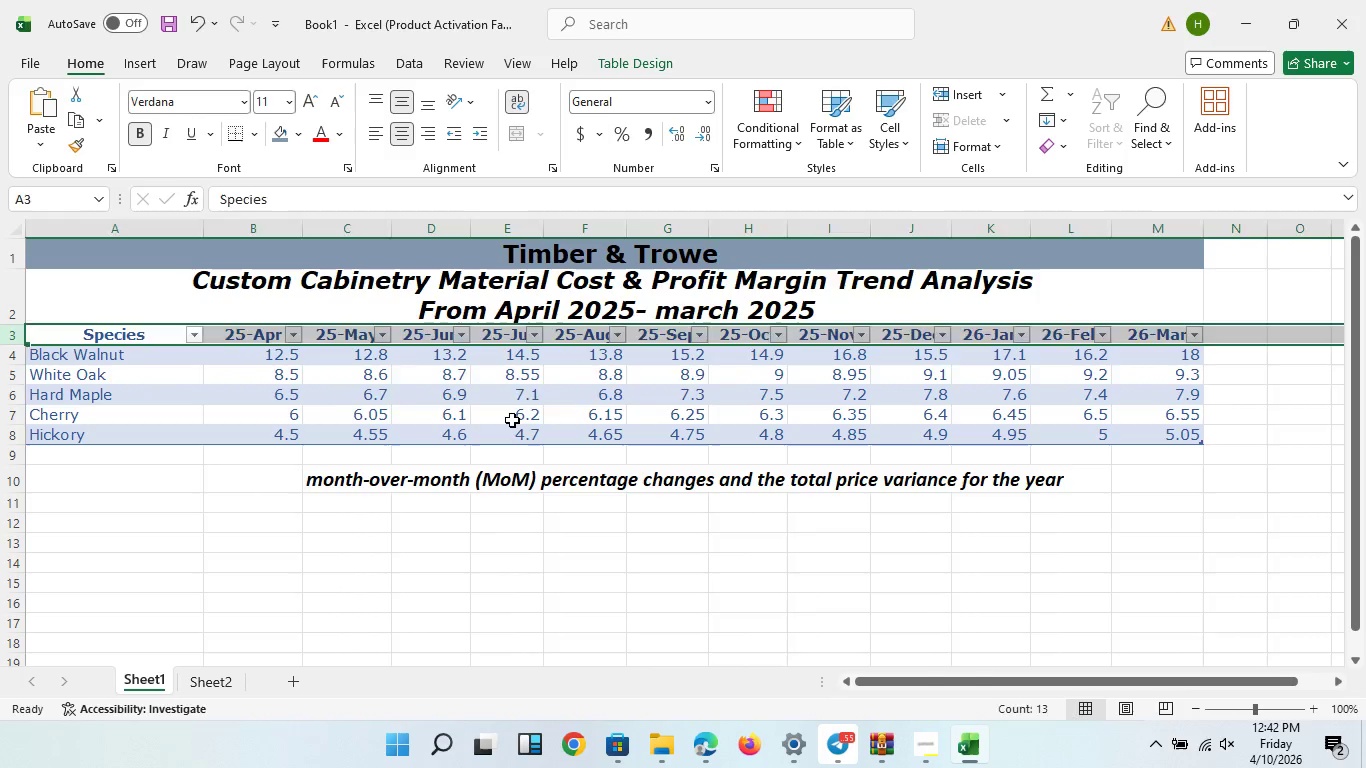 
left_click([512, 420])
 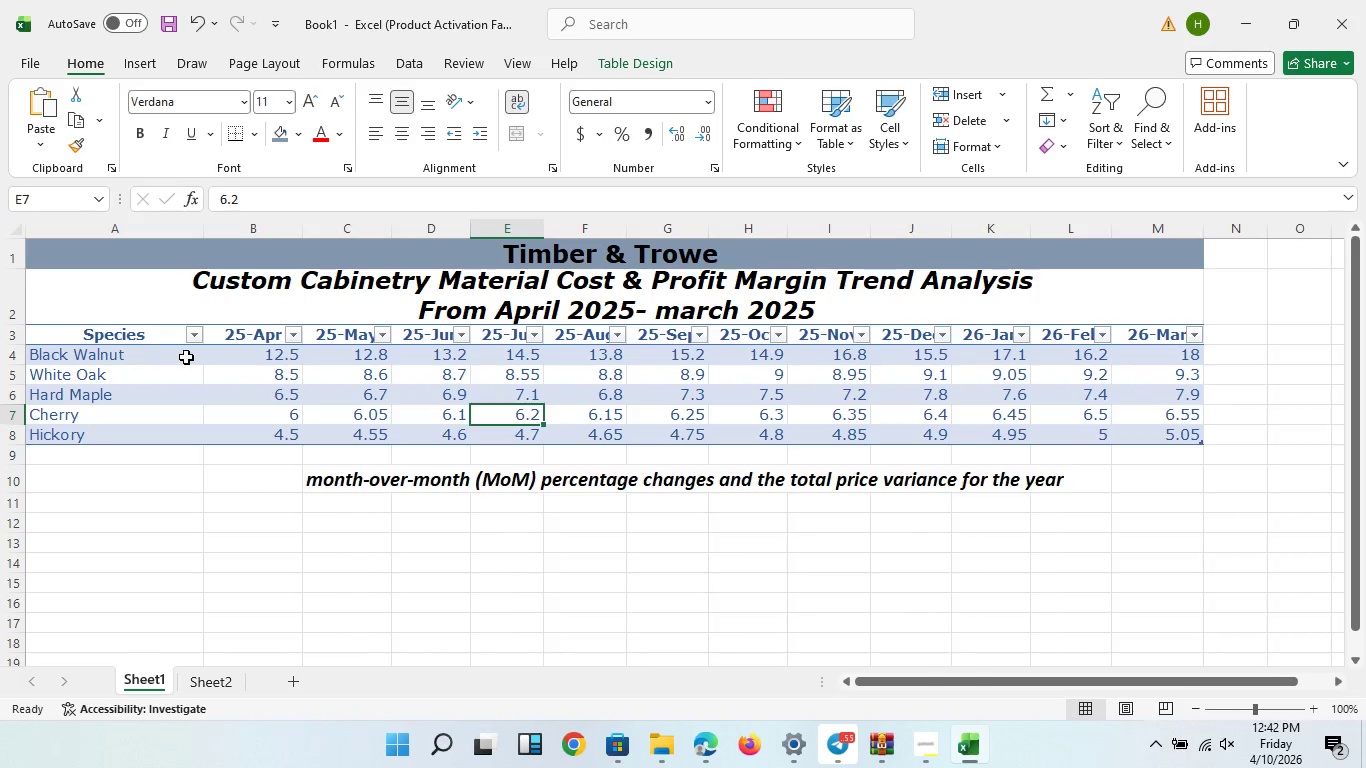 
left_click([186, 357])
 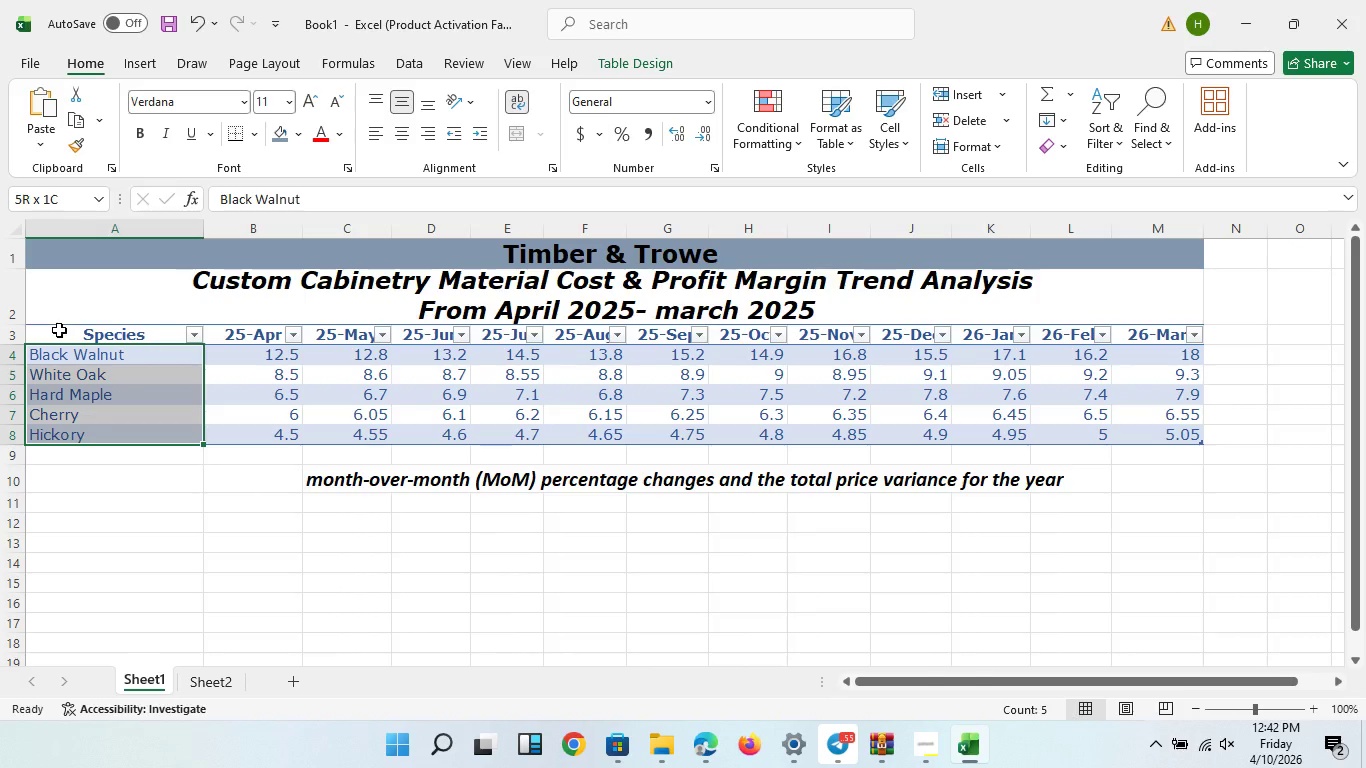 
left_click([59, 330])
 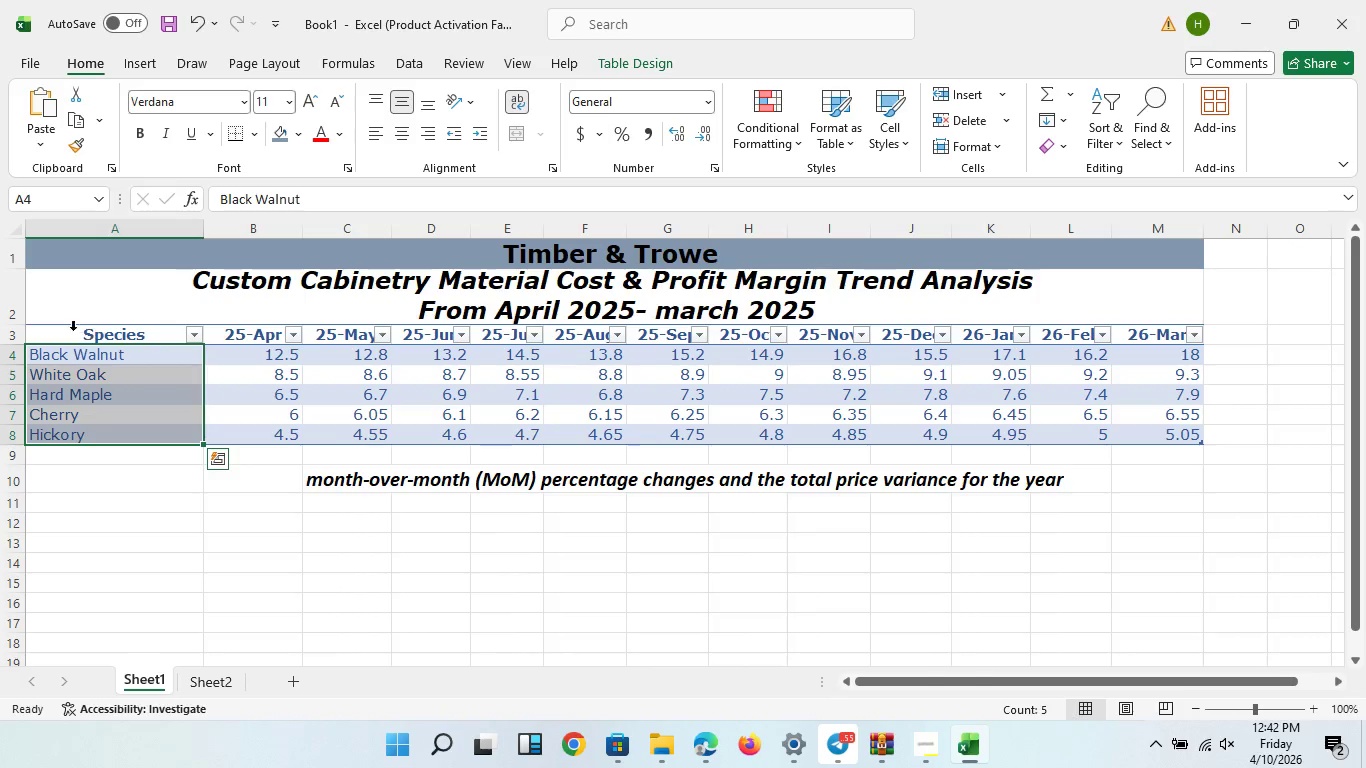 
left_click_drag(start_coordinate=[73, 330], to_coordinate=[1101, 390])
 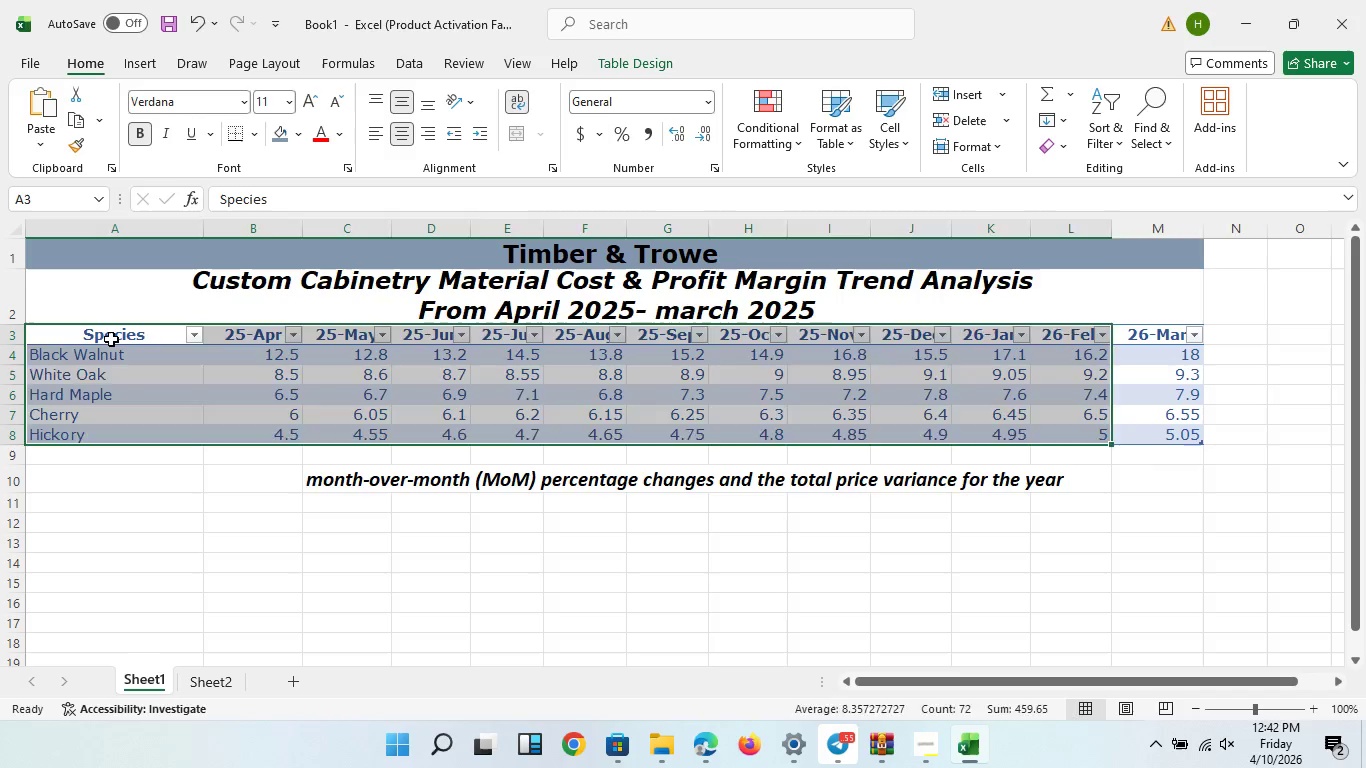 
left_click([111, 339])
 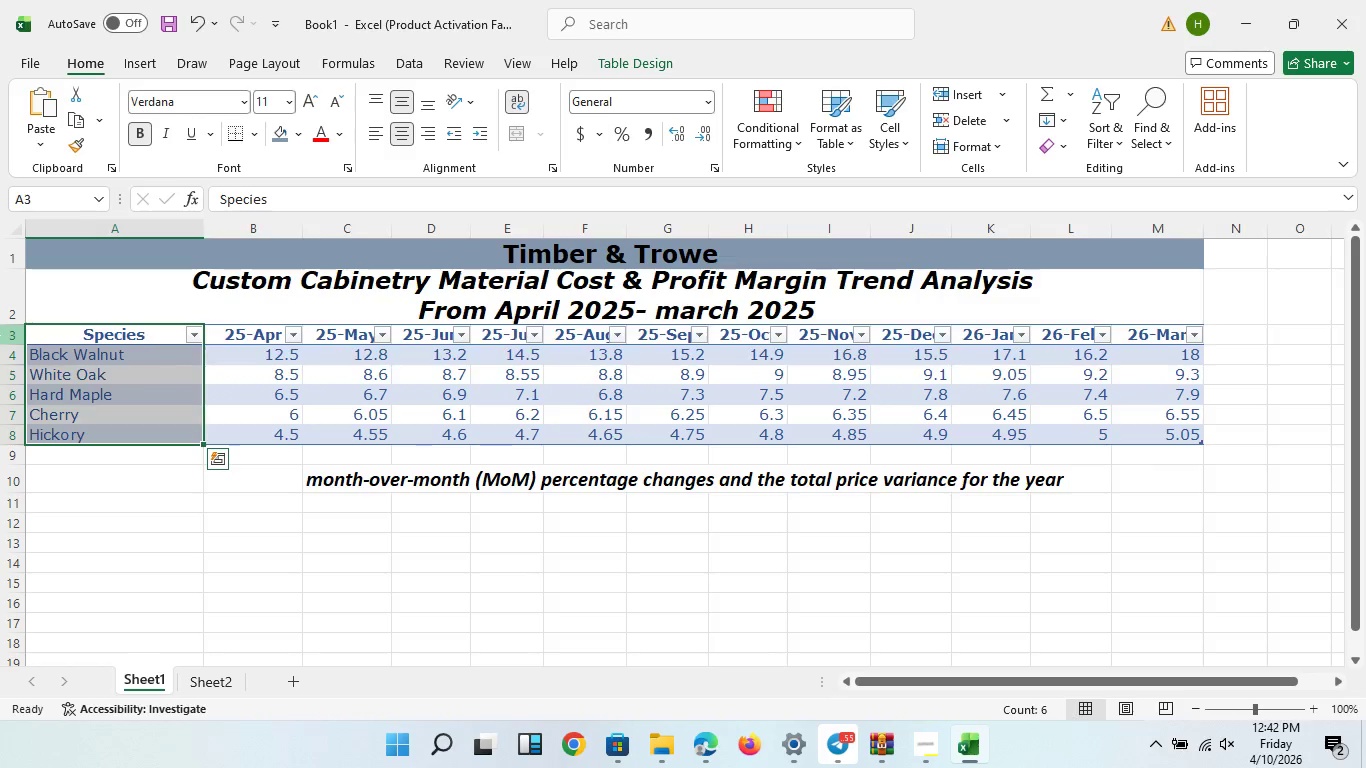 
double_click([0, 335])
 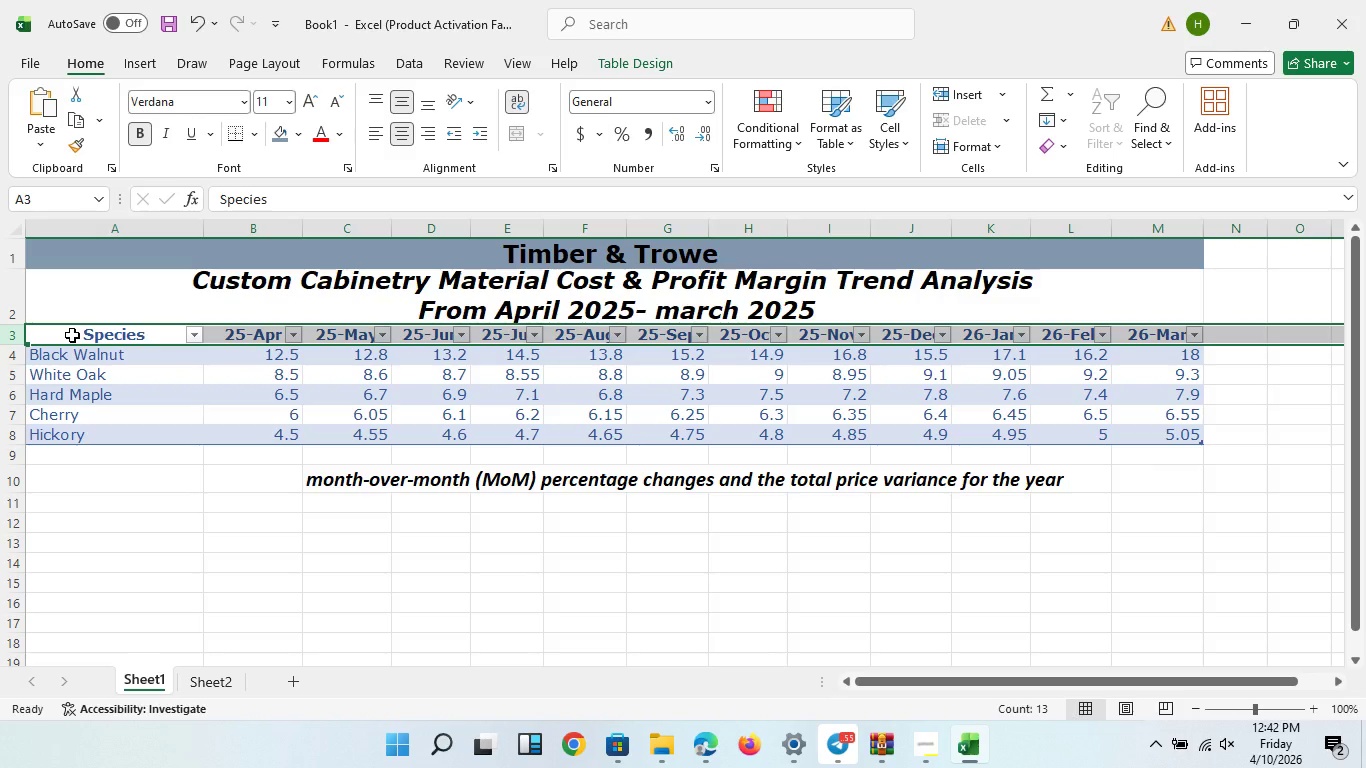 
key(Control+C)
 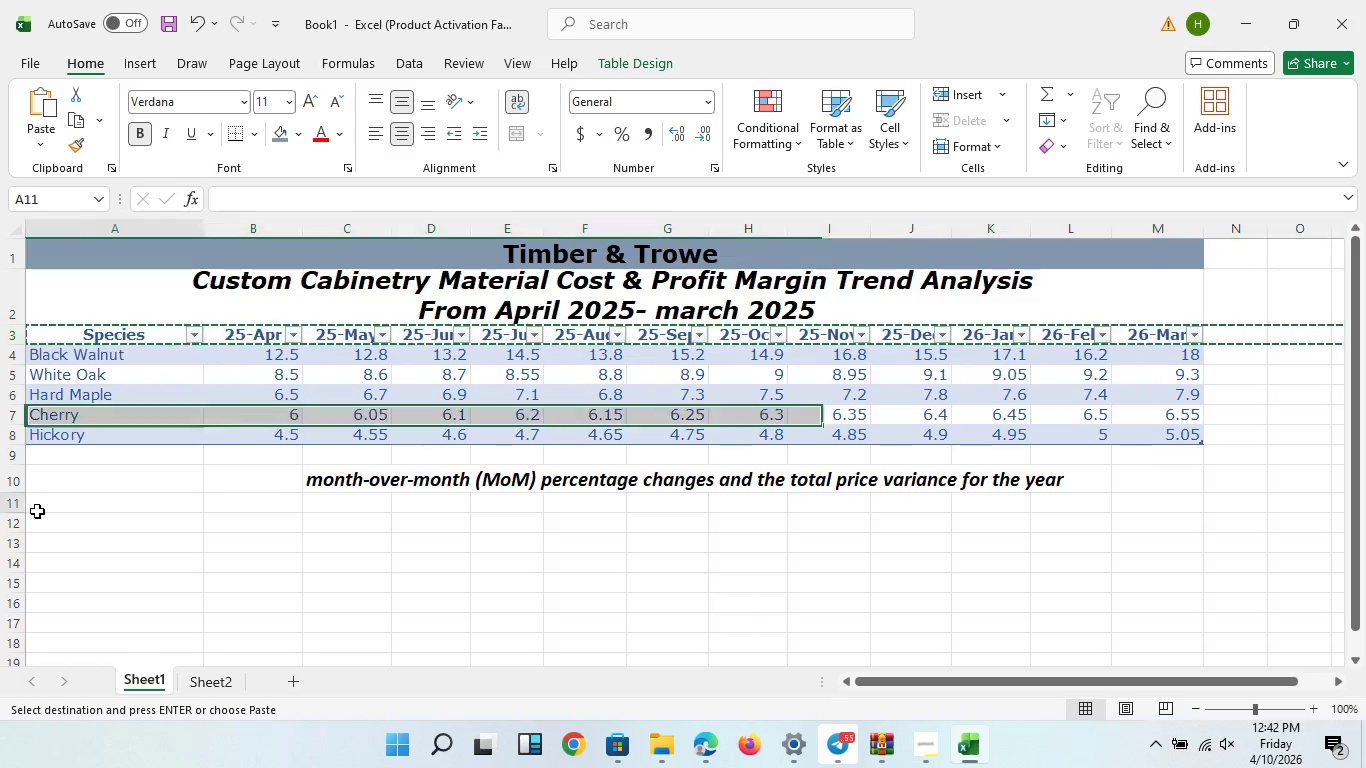 
left_click([37, 511])
 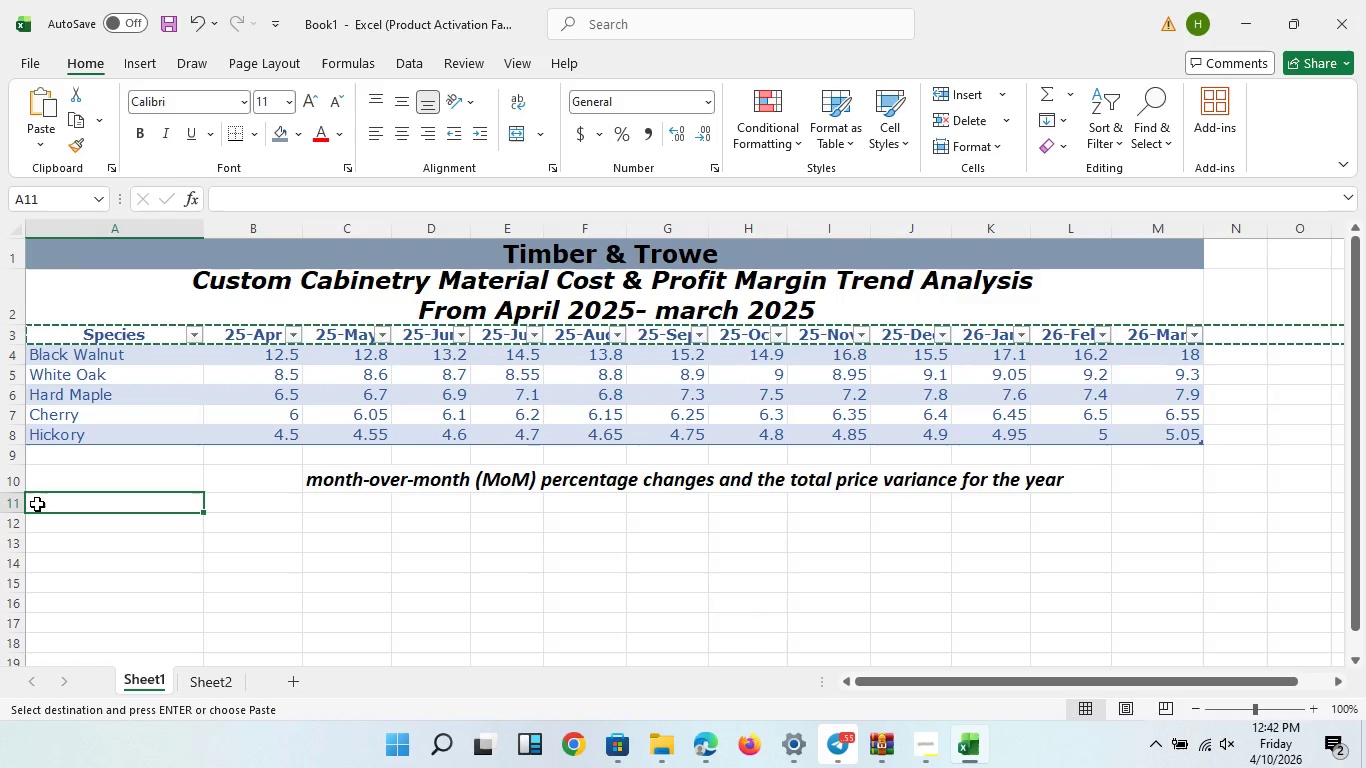 
right_click([37, 504])
 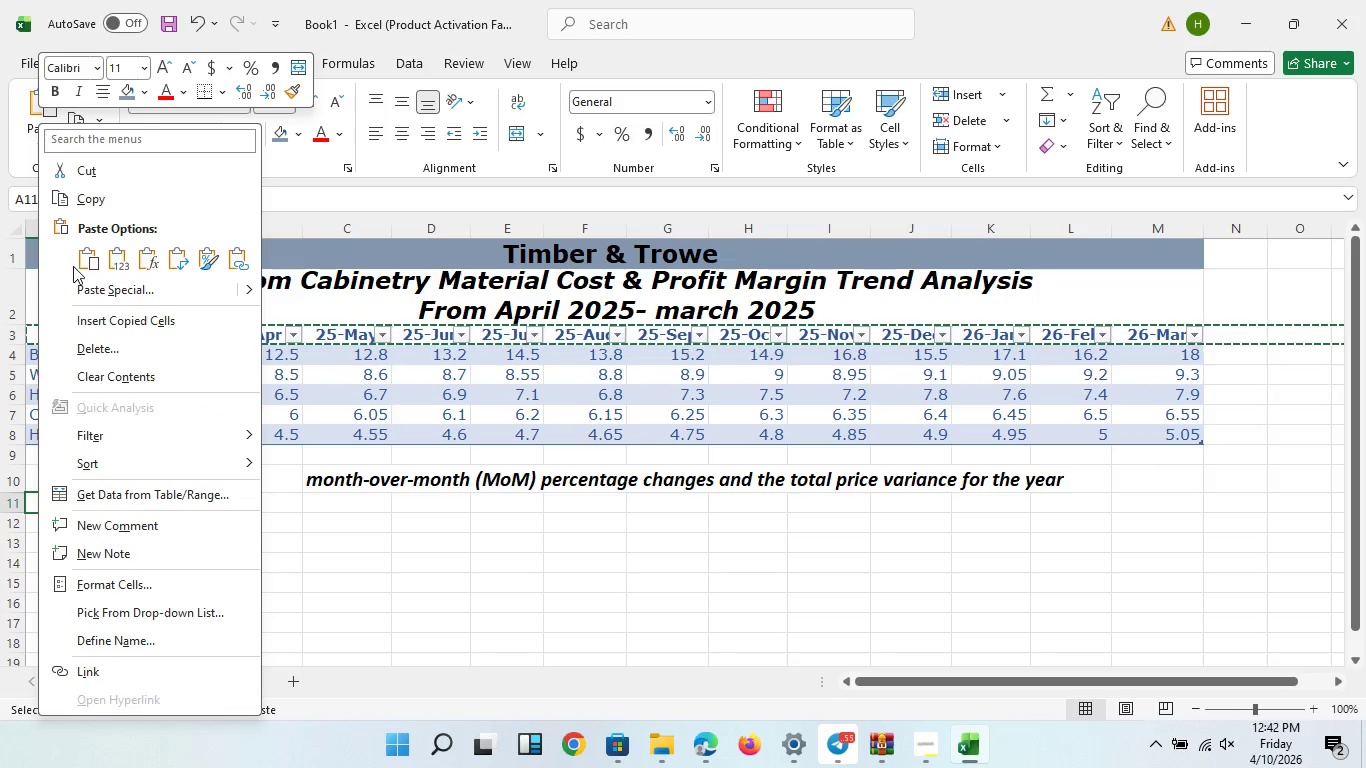 
left_click([73, 266])
 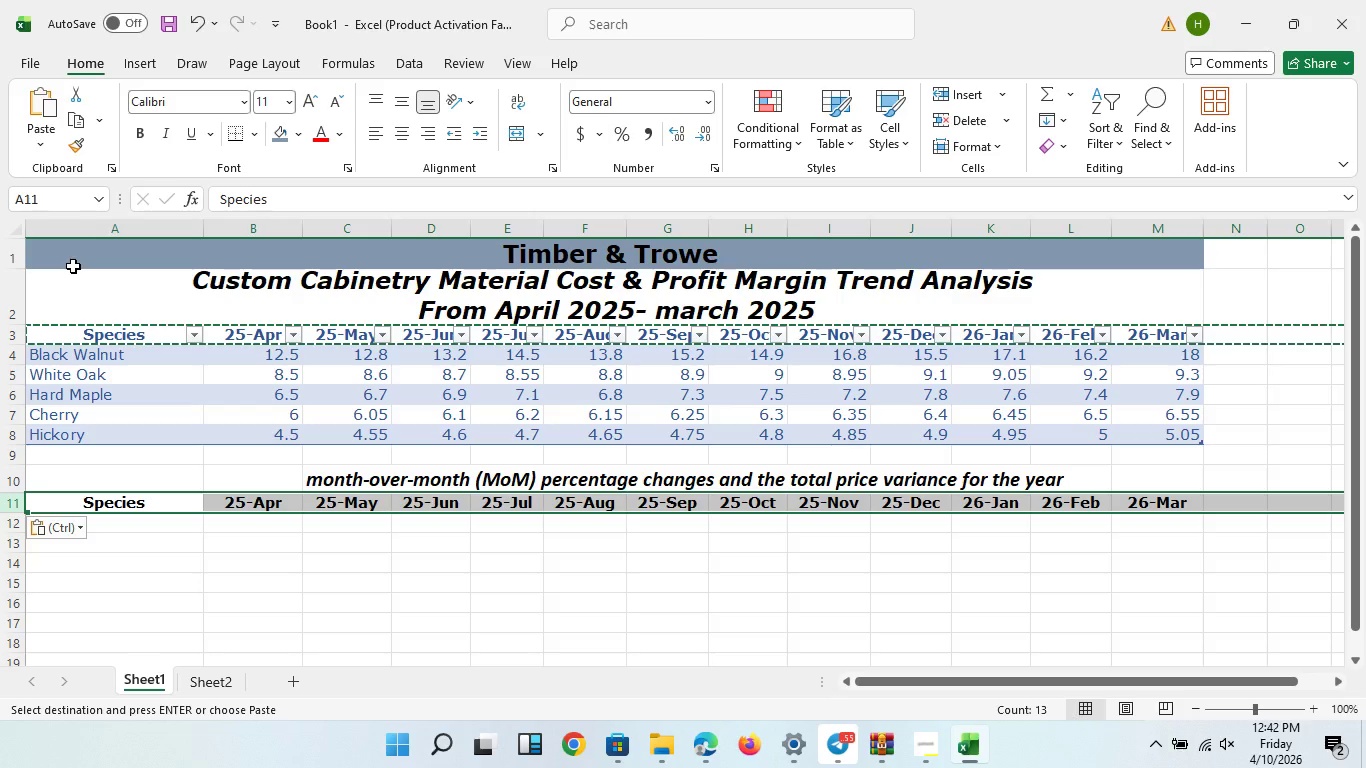 
left_click([140, 565])
 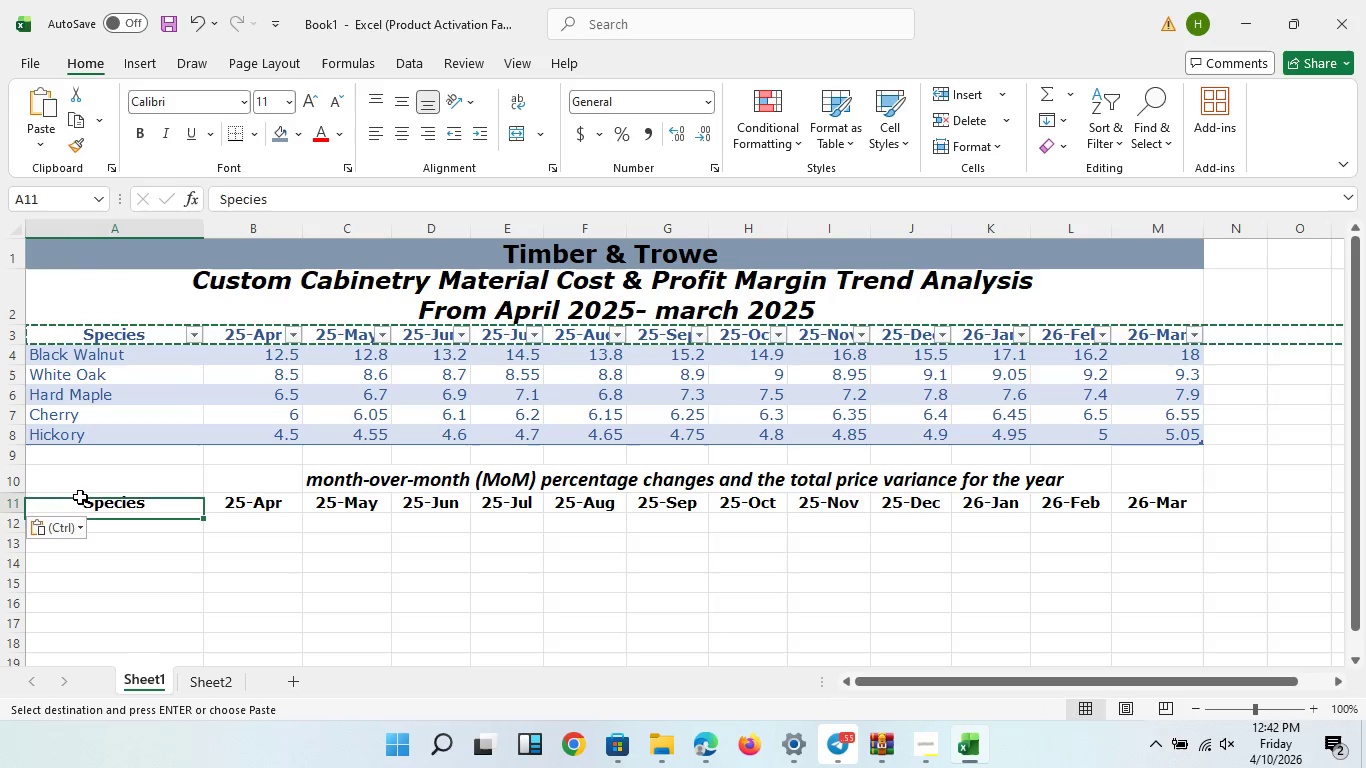 
left_click([80, 497])
 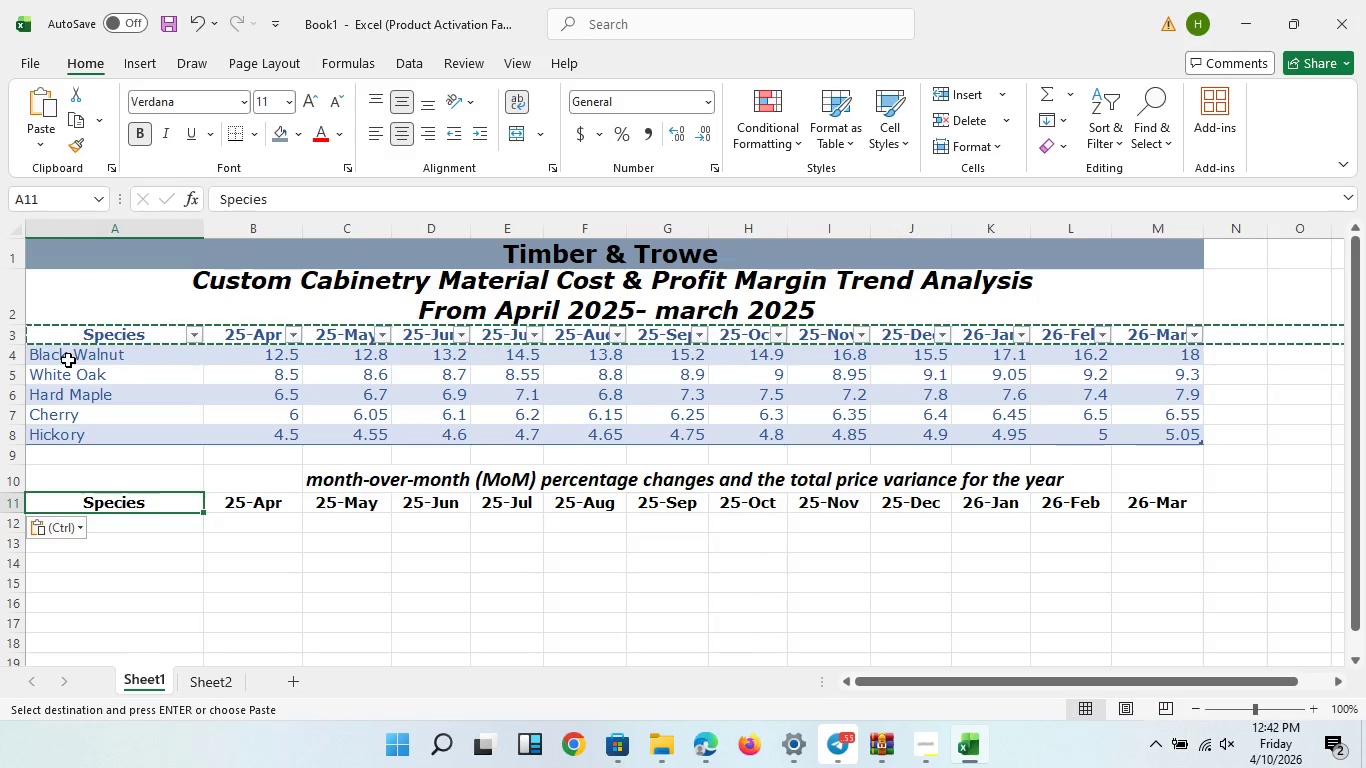 
left_click_drag(start_coordinate=[68, 360], to_coordinate=[78, 431])
 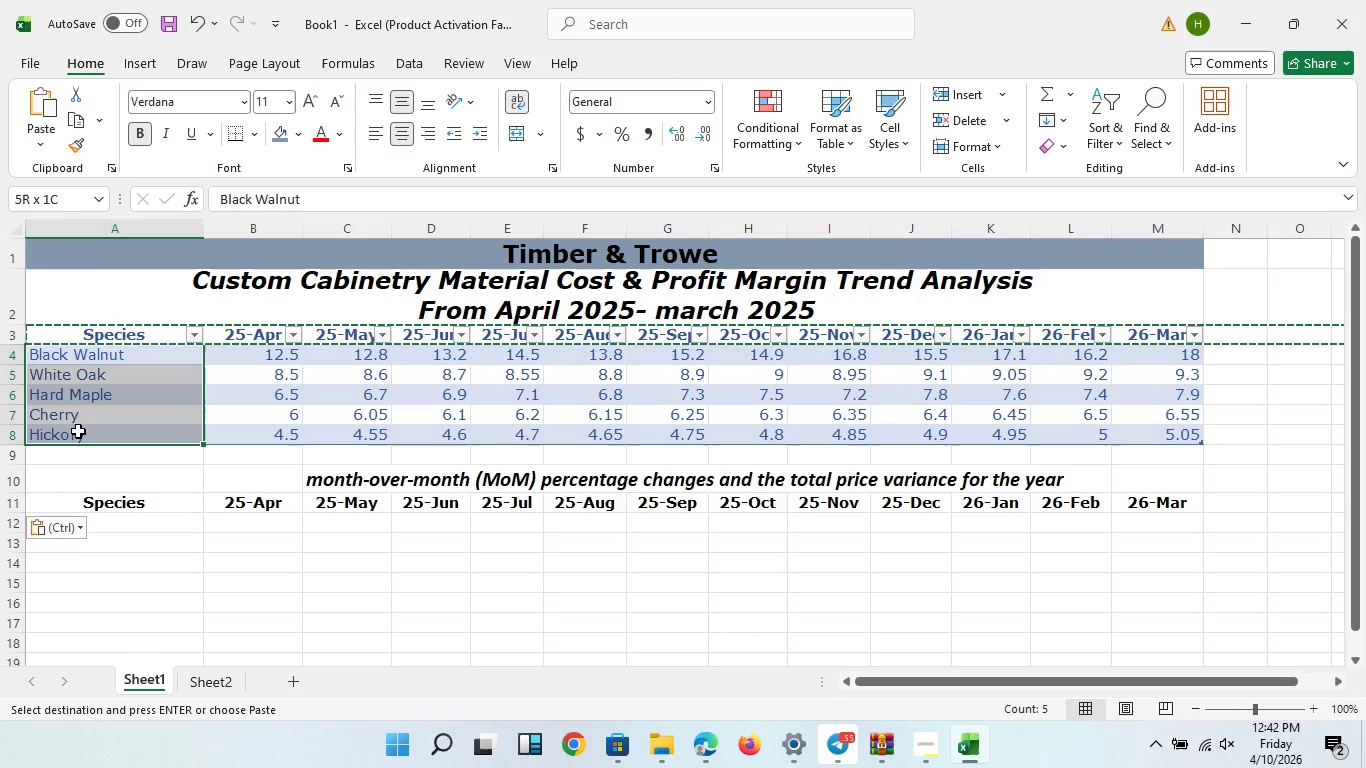 
key(Control+ControlLeft)
 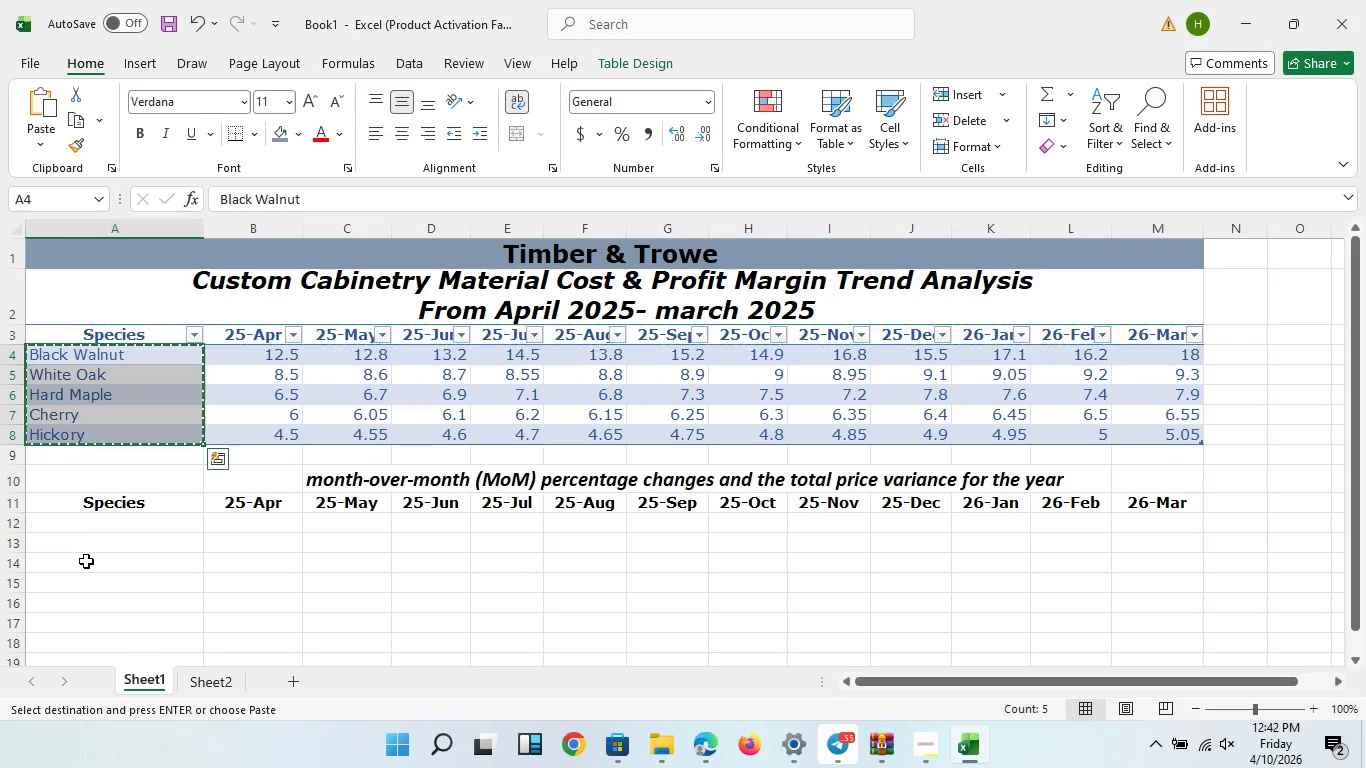 
key(Control+C)
 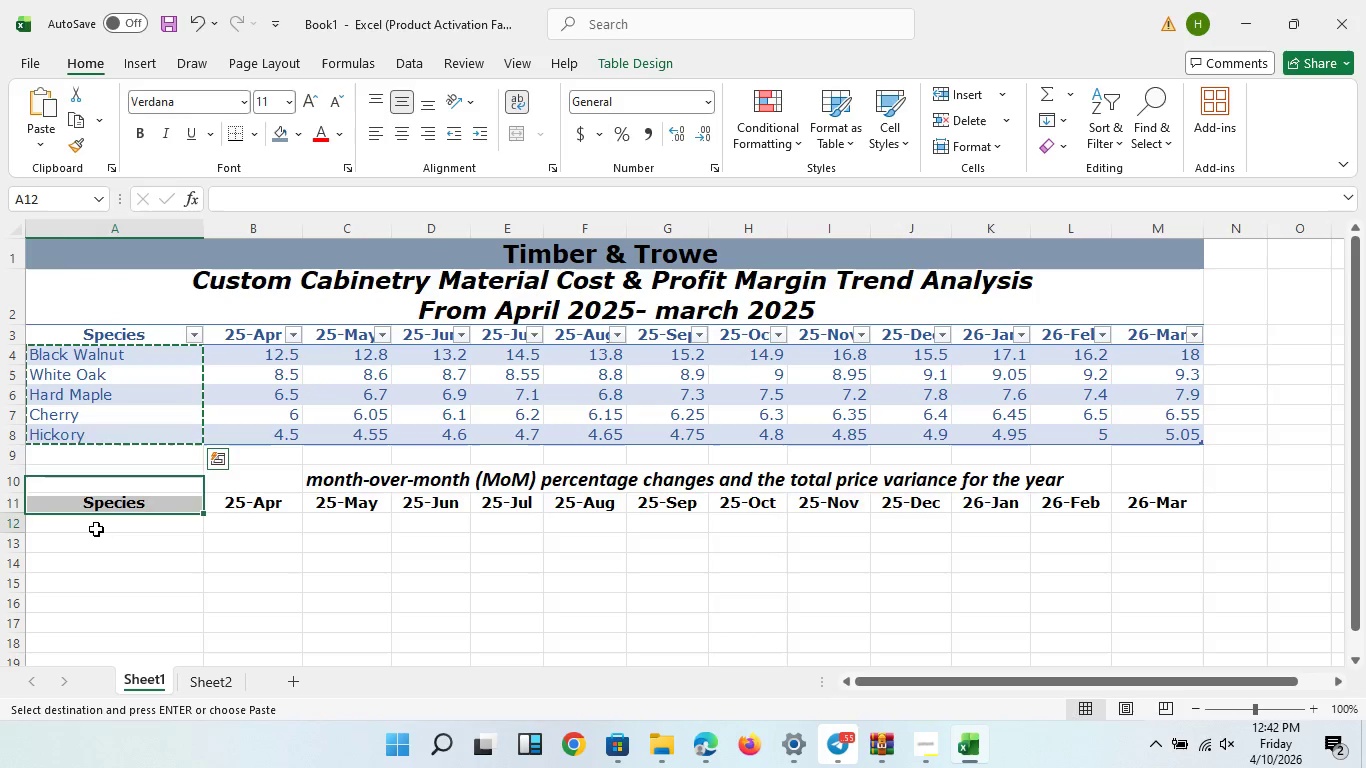 
left_click([96, 529])
 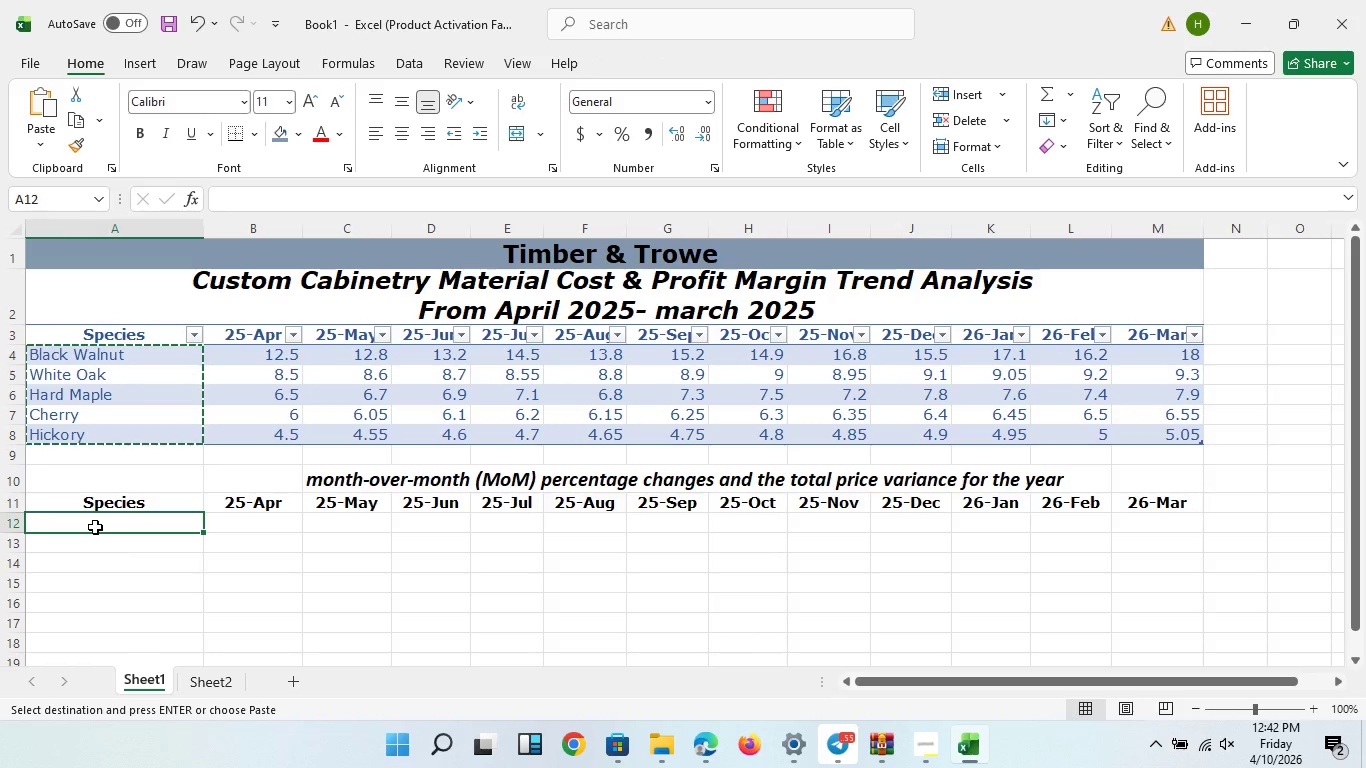 
right_click([95, 527])
 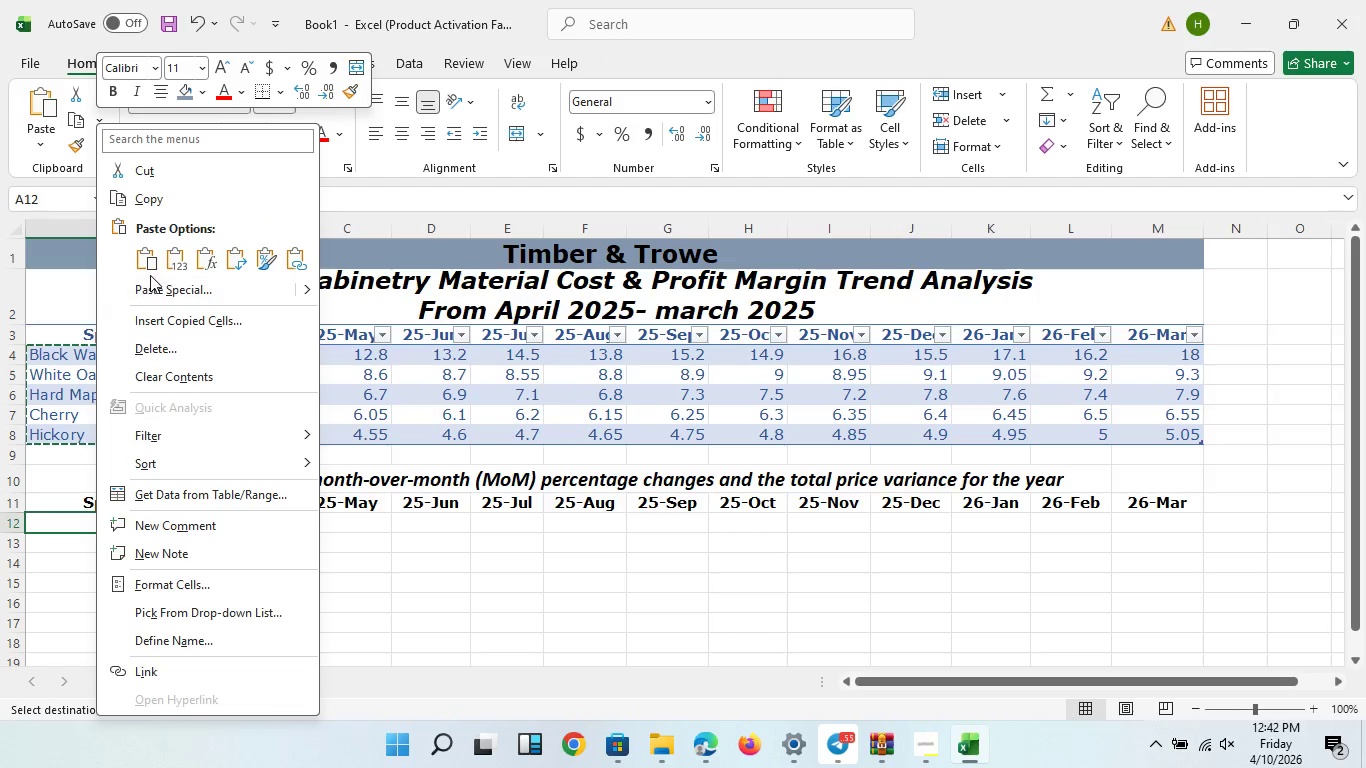 
left_click_drag(start_coordinate=[150, 275], to_coordinate=[150, 262])
 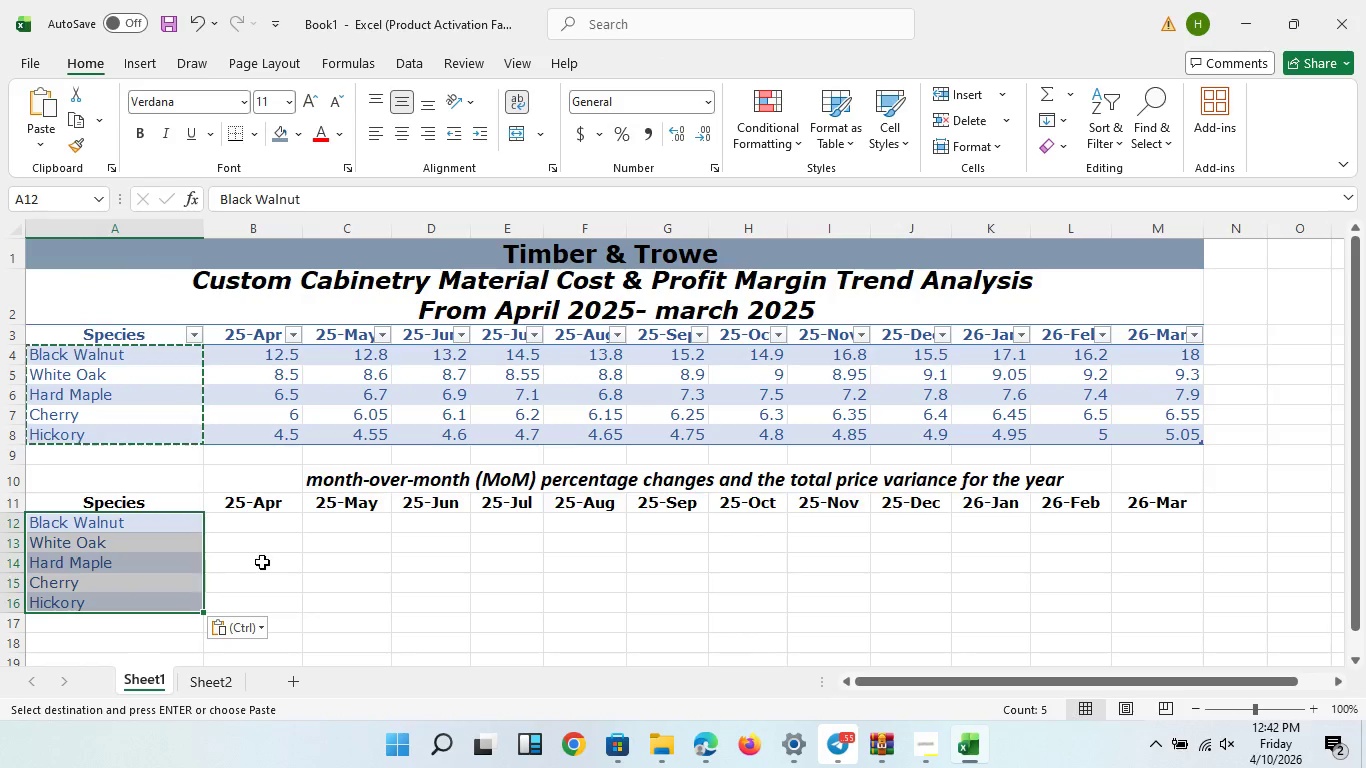 
left_click([262, 562])
 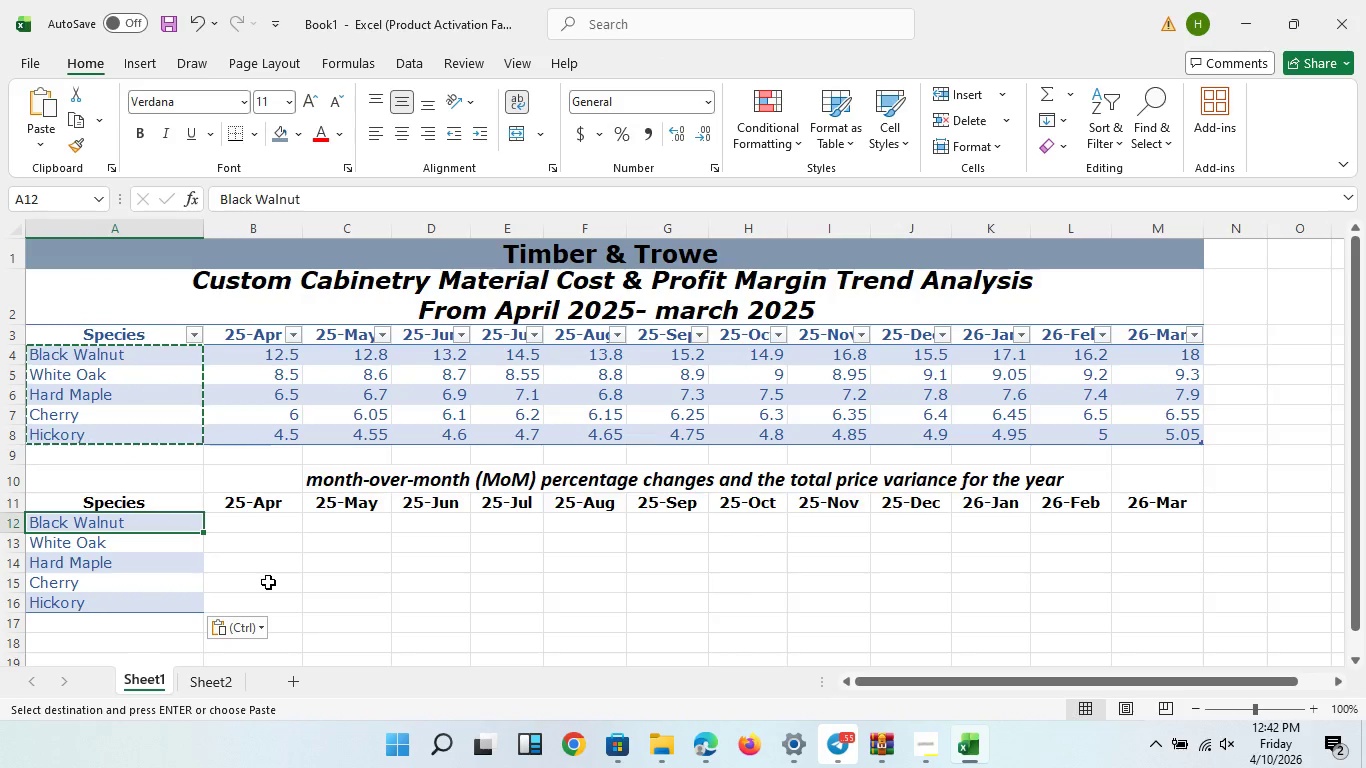 
left_click([1043, 507])
 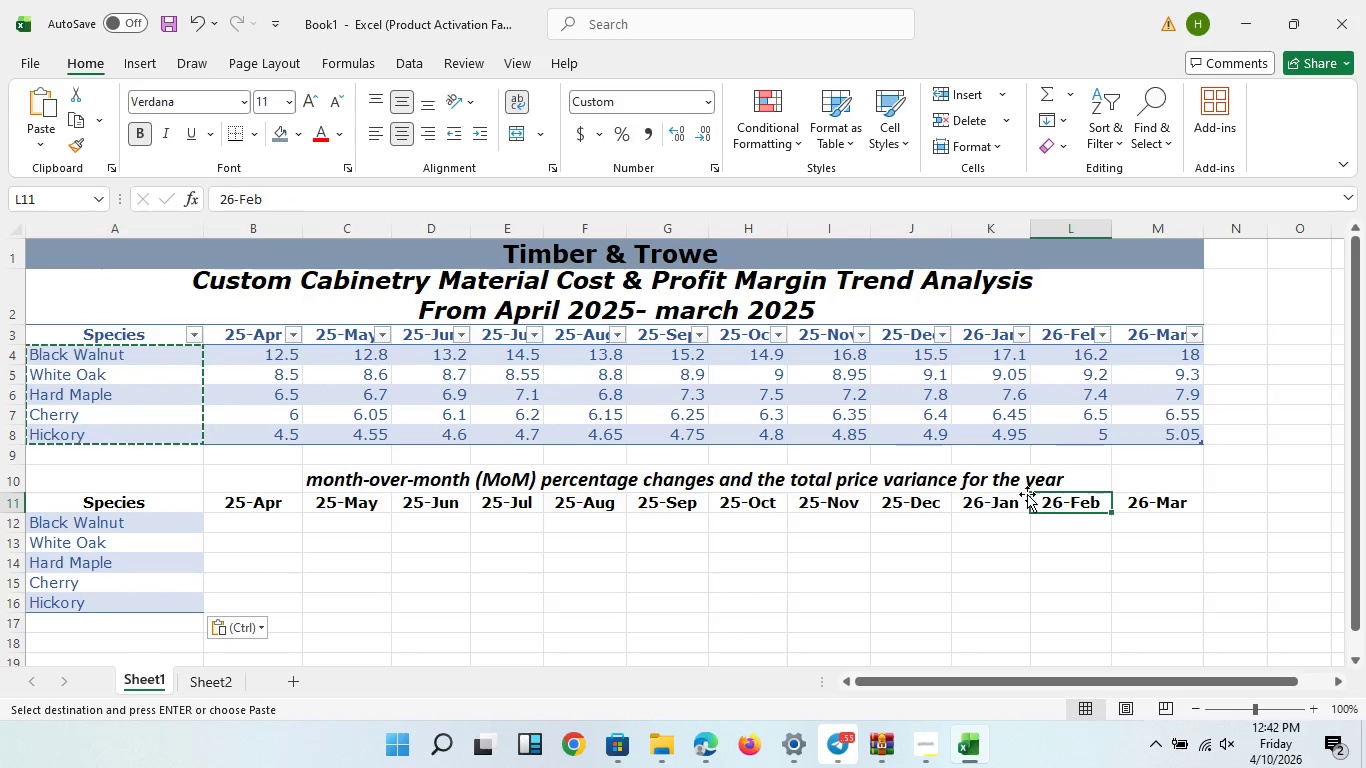 
scroll: coordinate [1045, 507], scroll_direction: up, amount: 3.0
 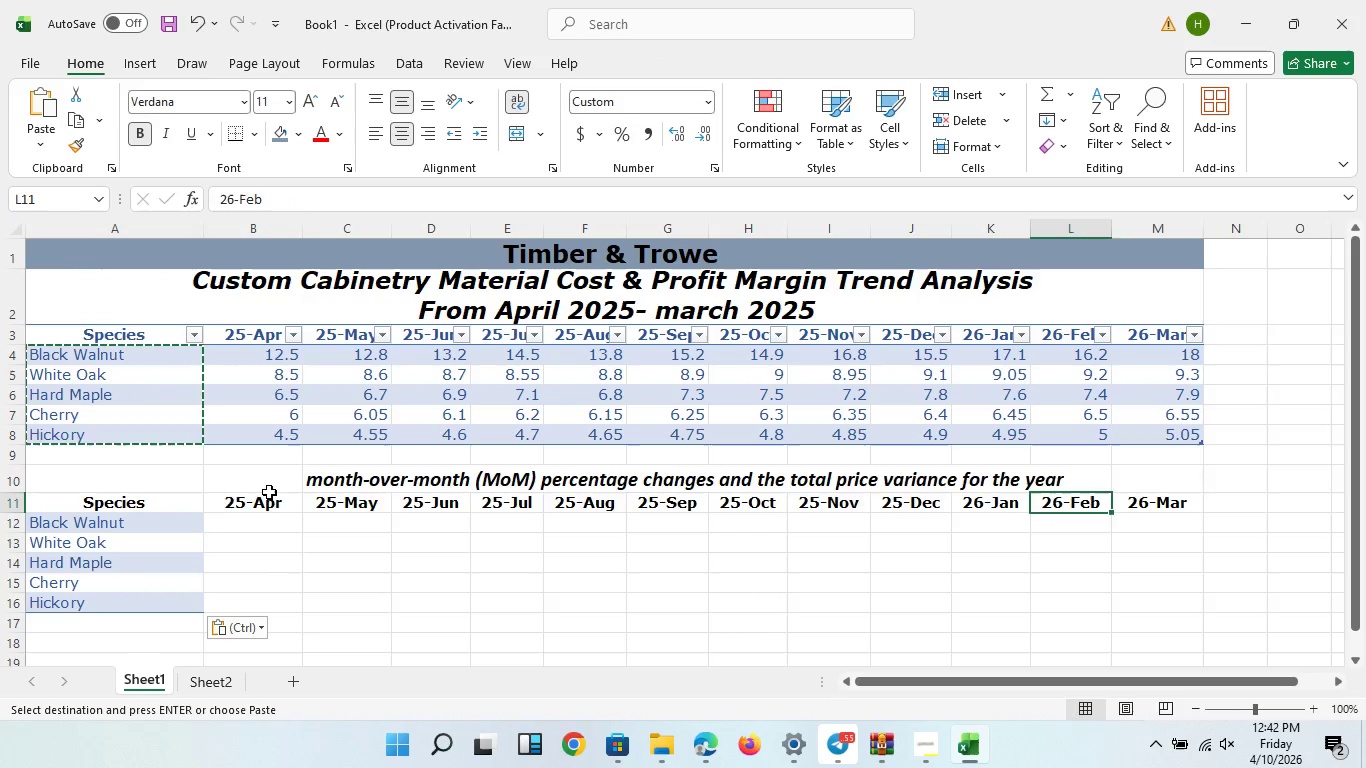 
left_click([269, 492])
 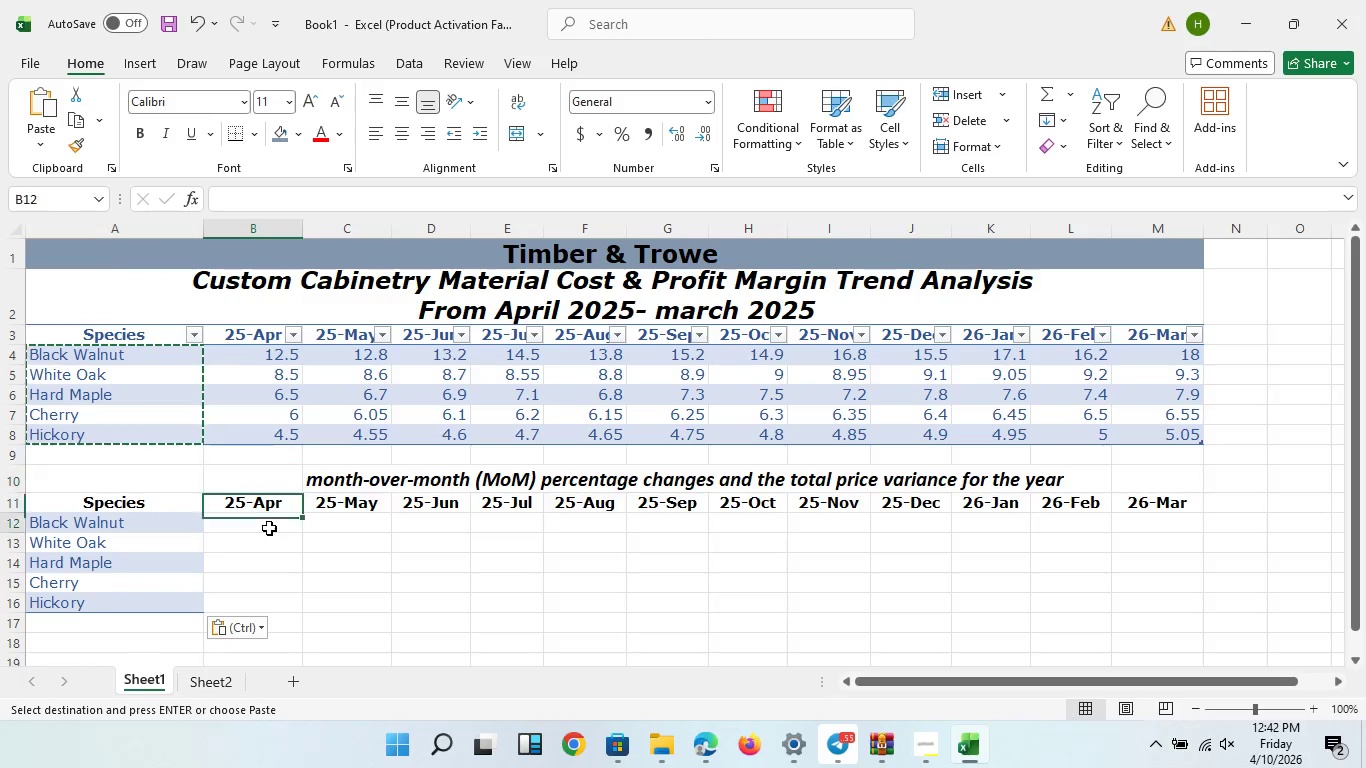 
left_click([269, 528])
 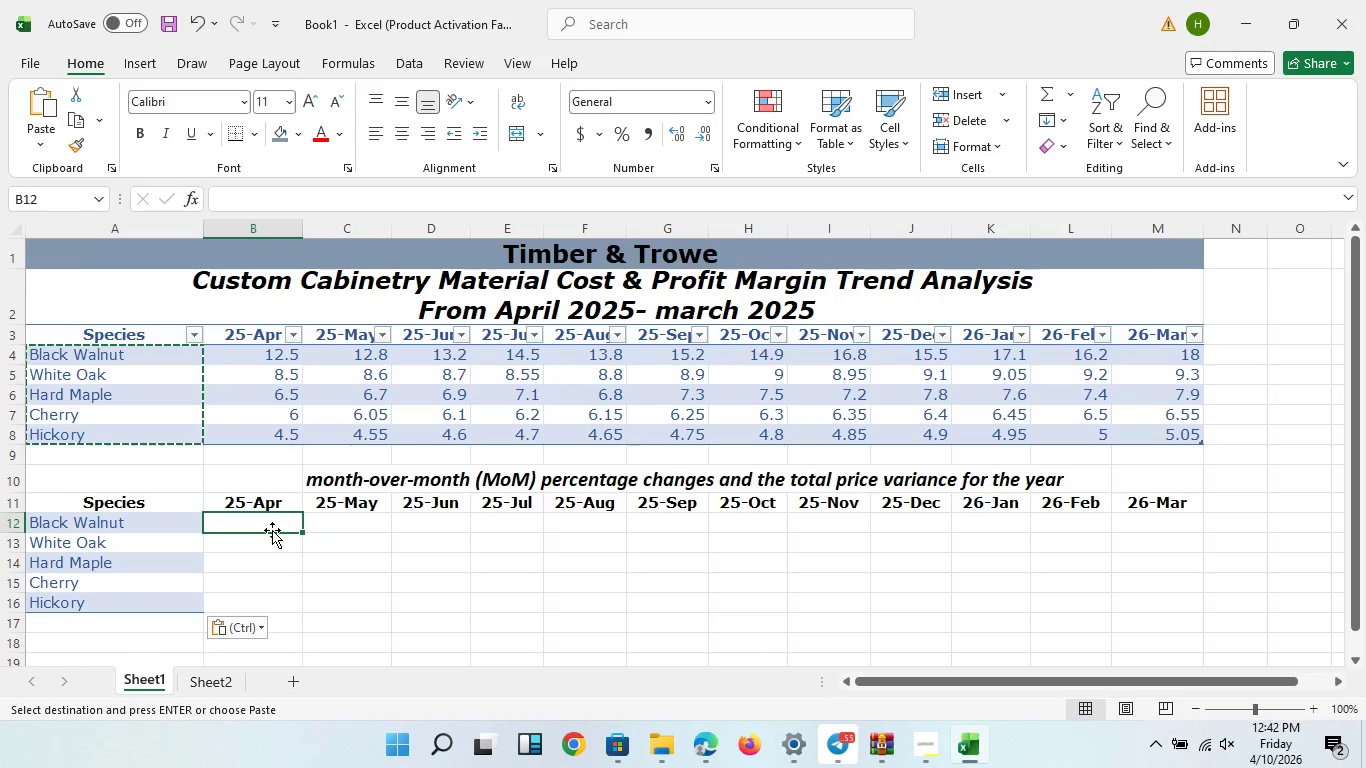 
wait(7.92)
 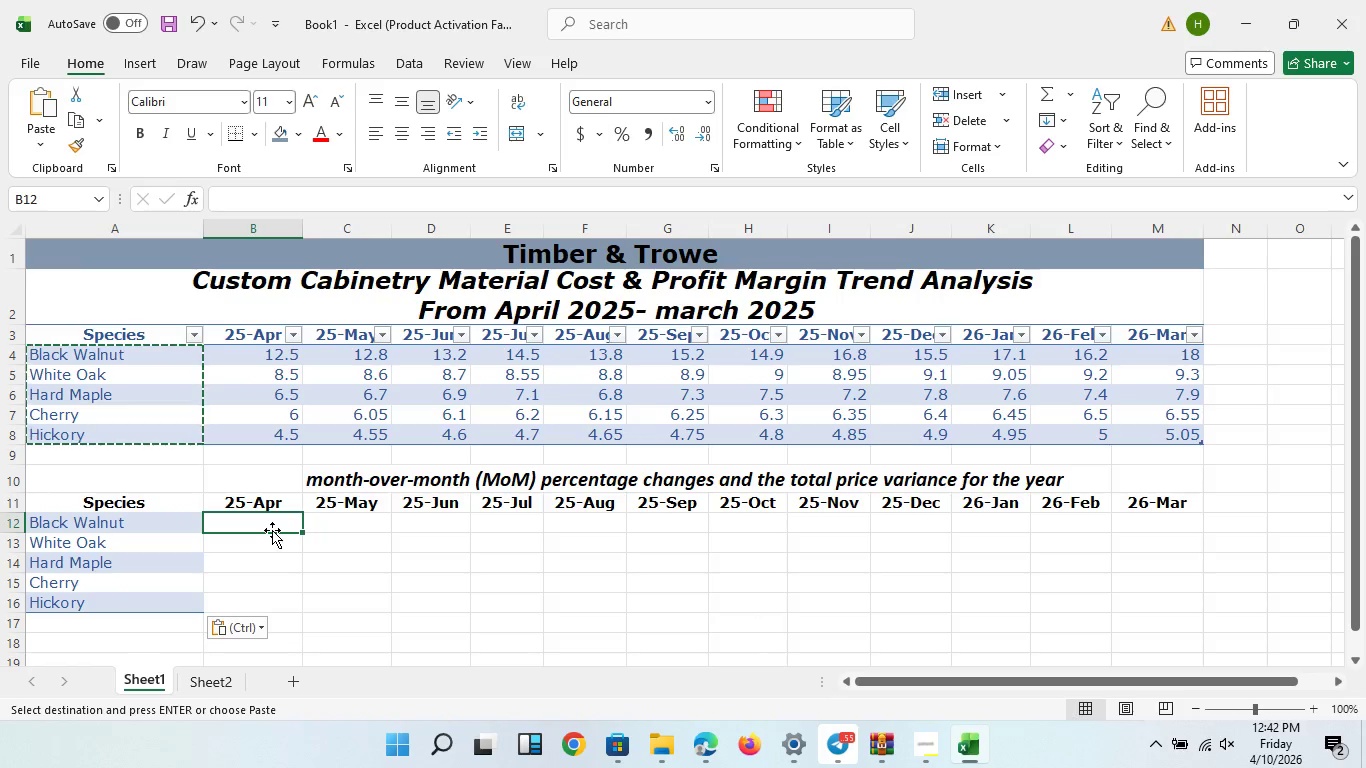 
key(Numpad0)
 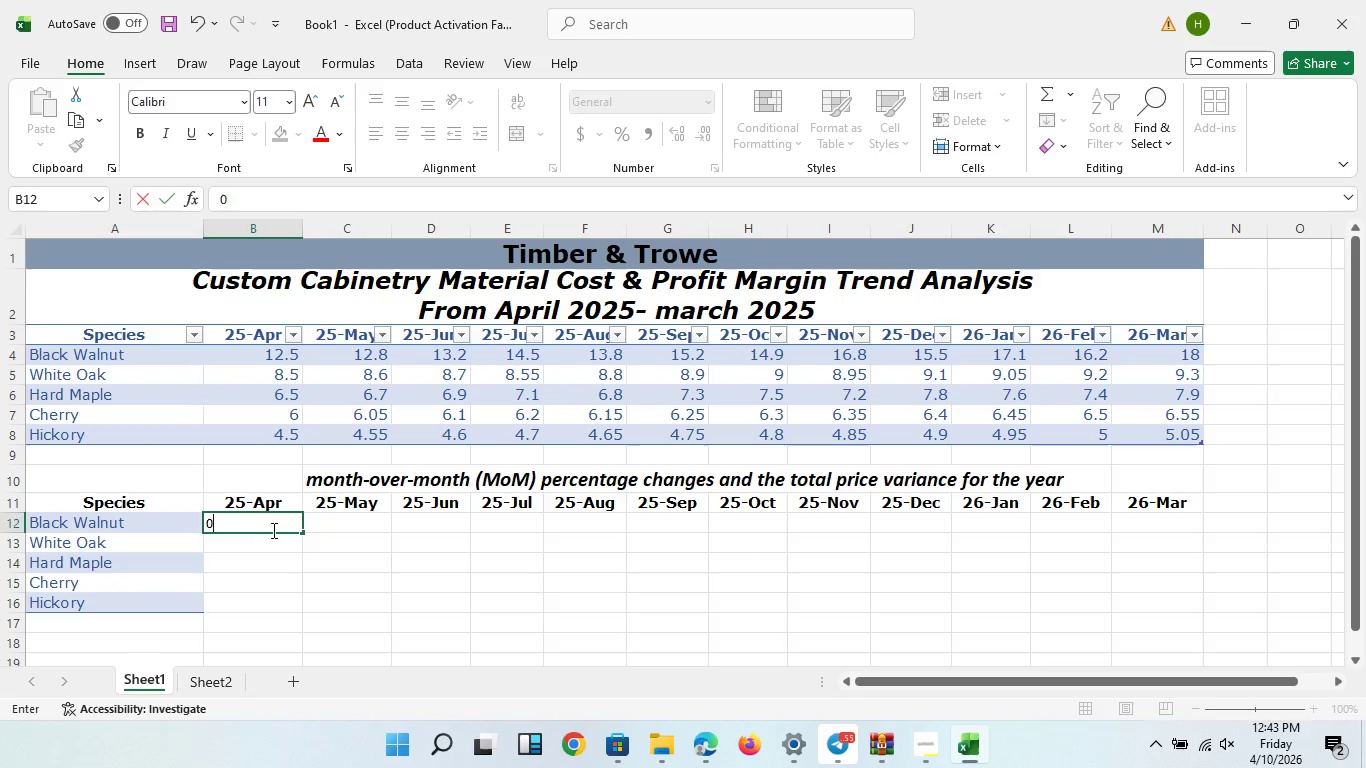 
key(NumpadEnter)
 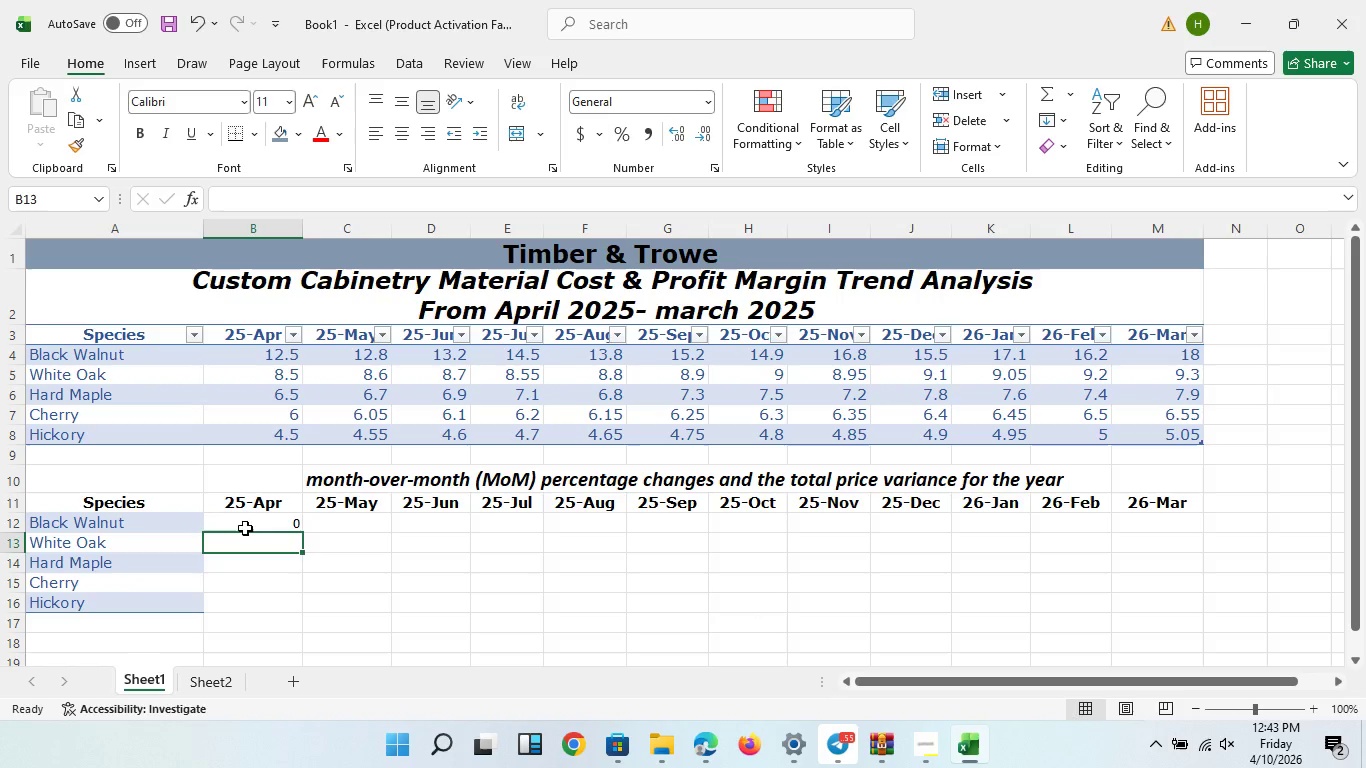 
left_click([245, 528])
 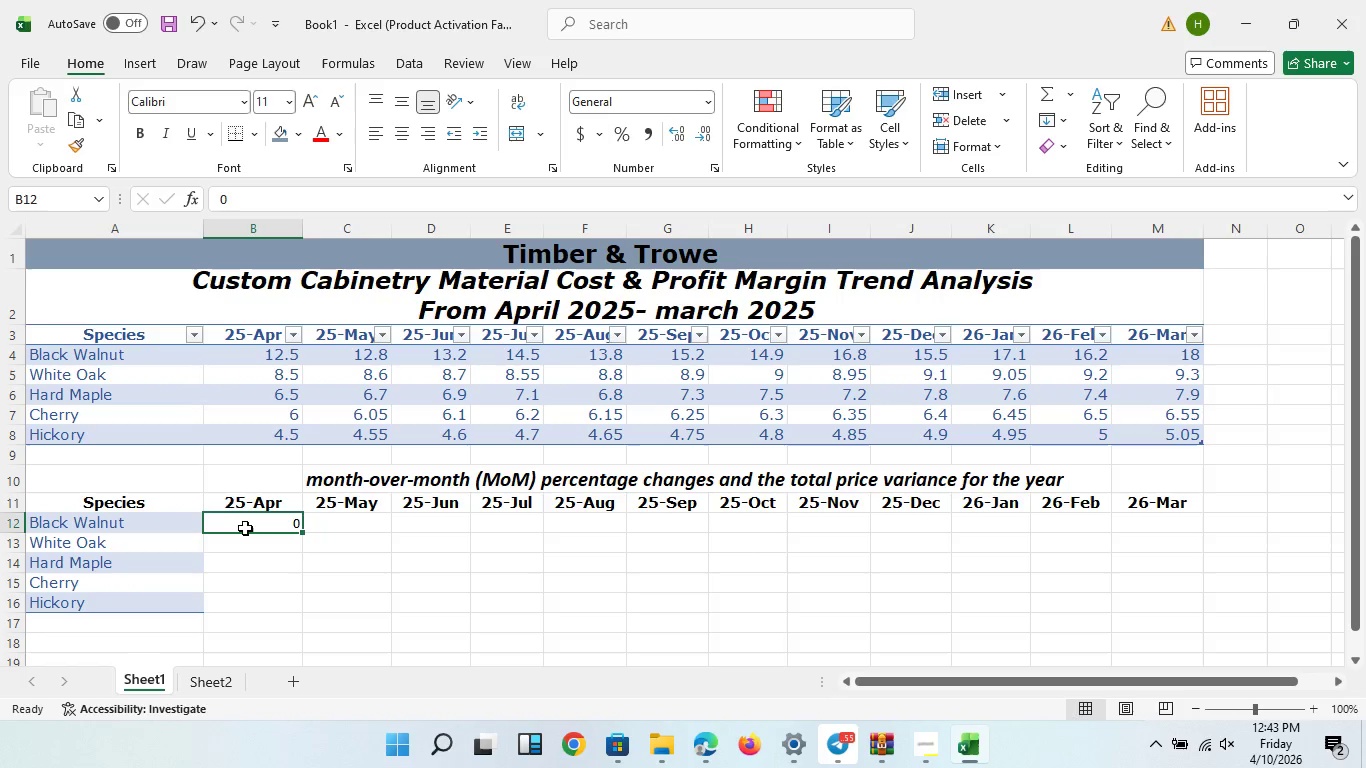 
left_click_drag(start_coordinate=[245, 528], to_coordinate=[1171, 594])
 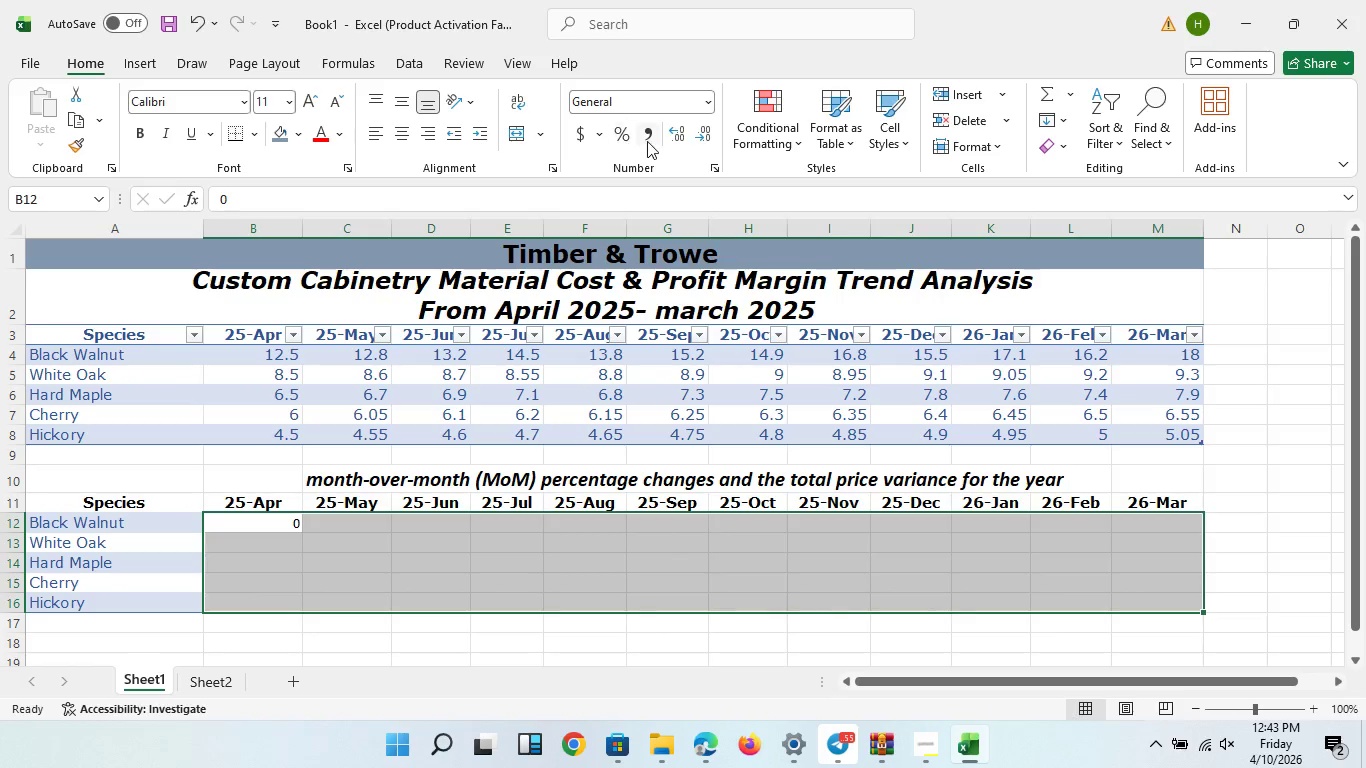 
left_click([649, 141])
 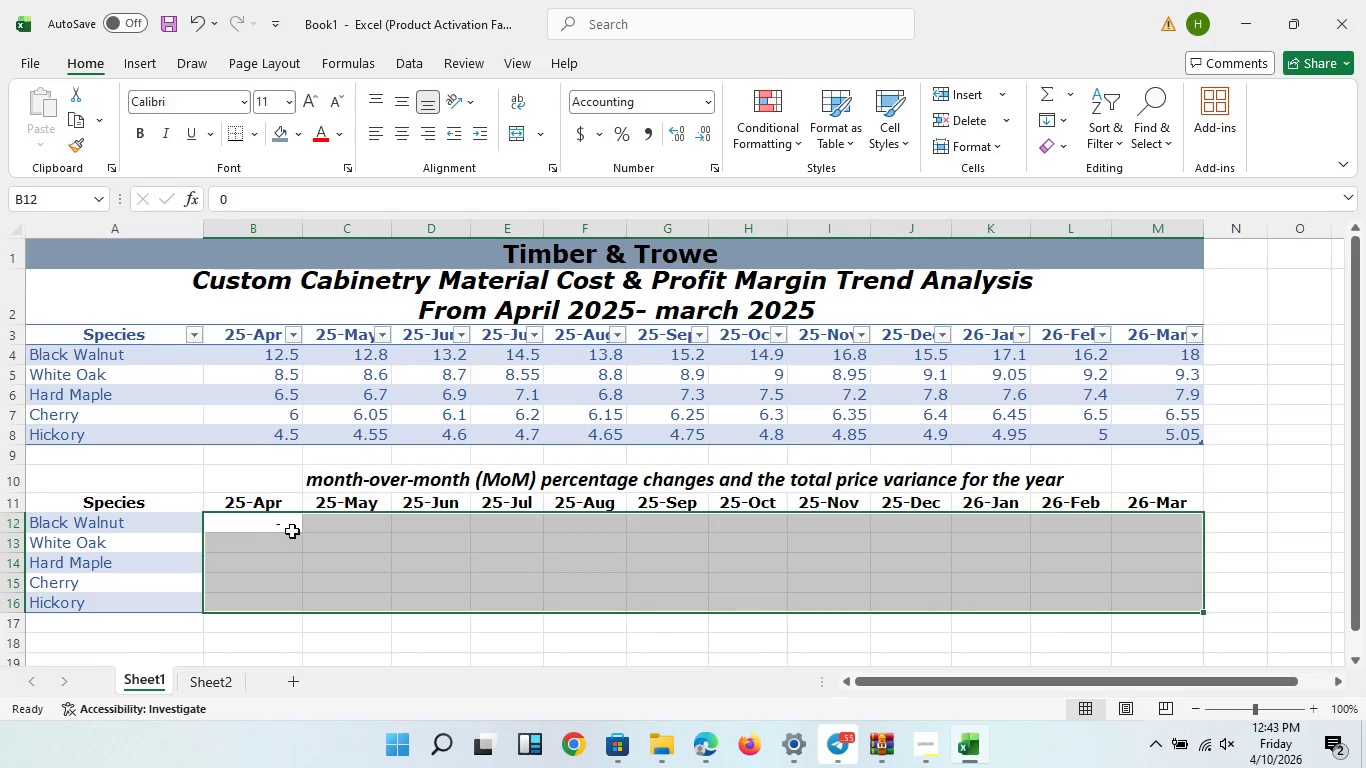 
left_click([290, 525])
 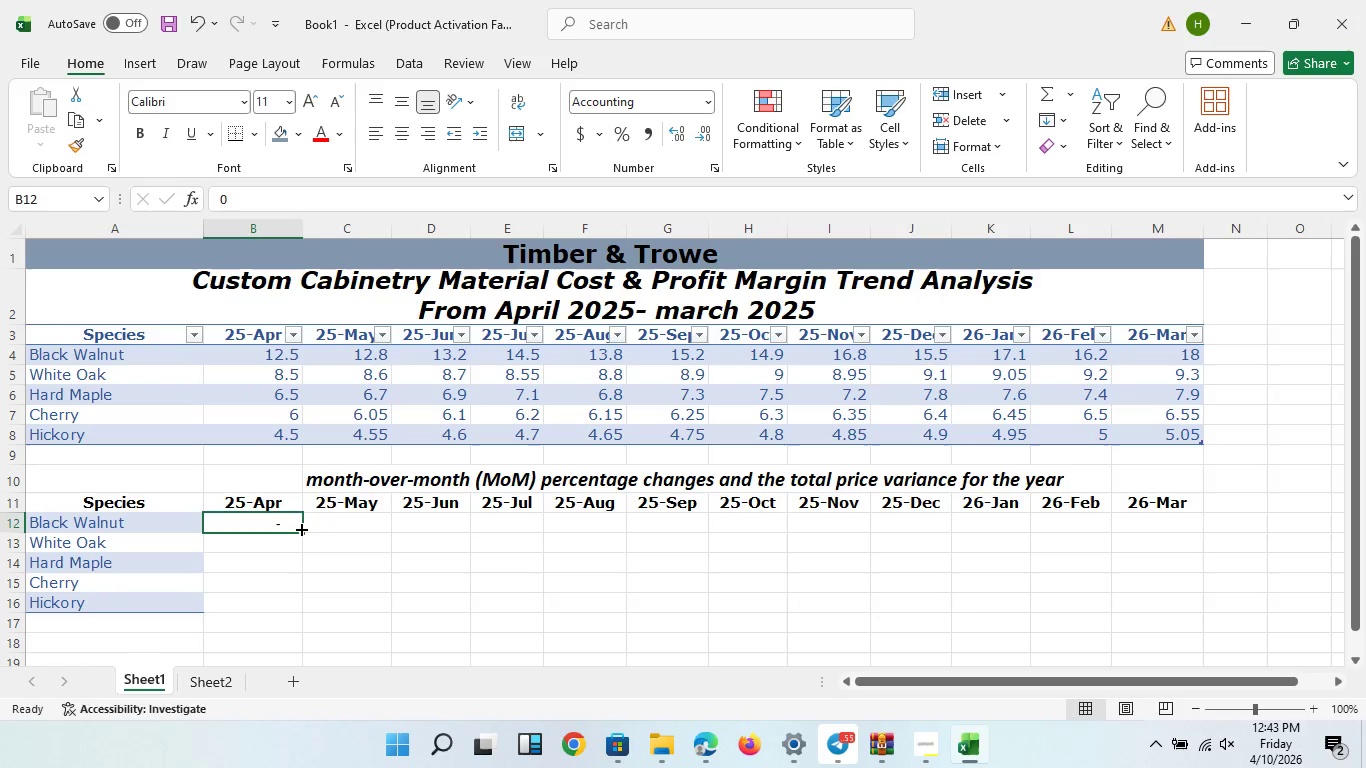 
left_click_drag(start_coordinate=[300, 528], to_coordinate=[299, 608])
 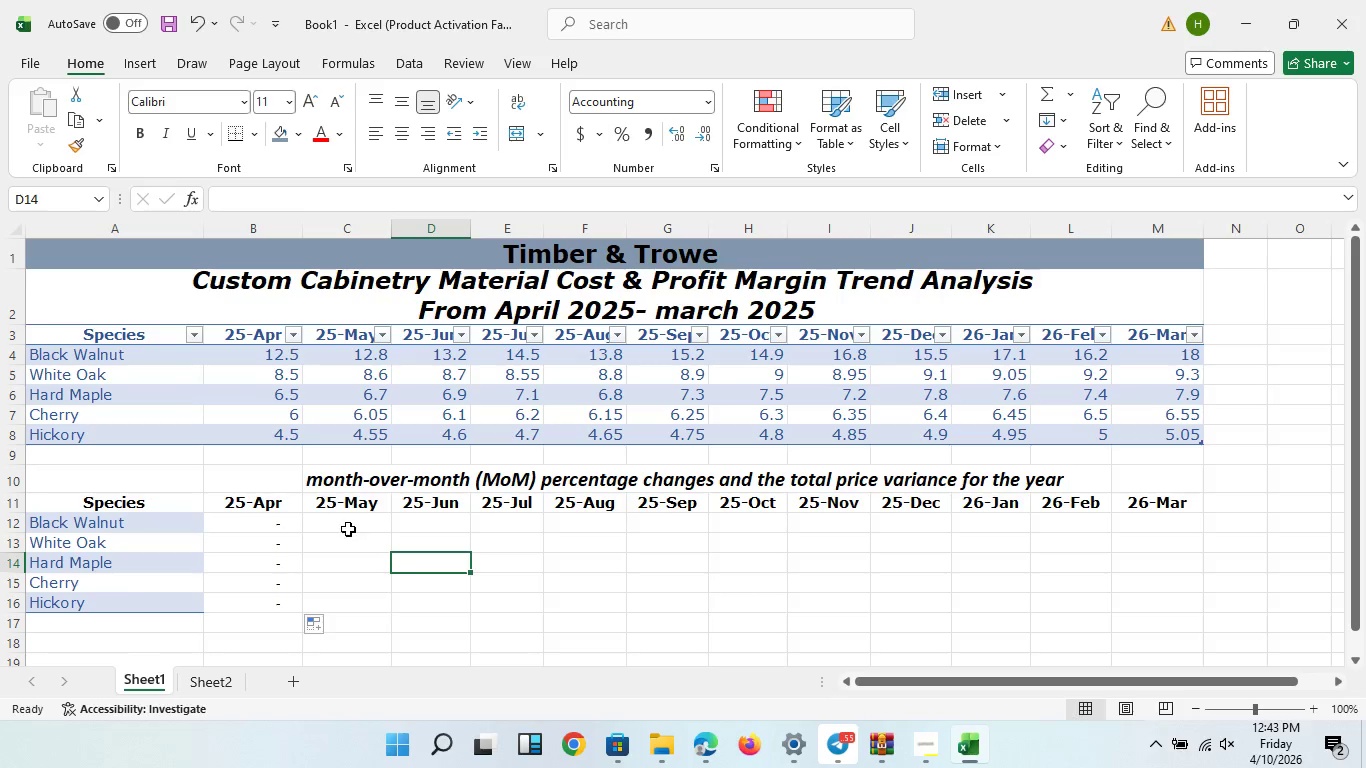 
double_click([348, 529])
 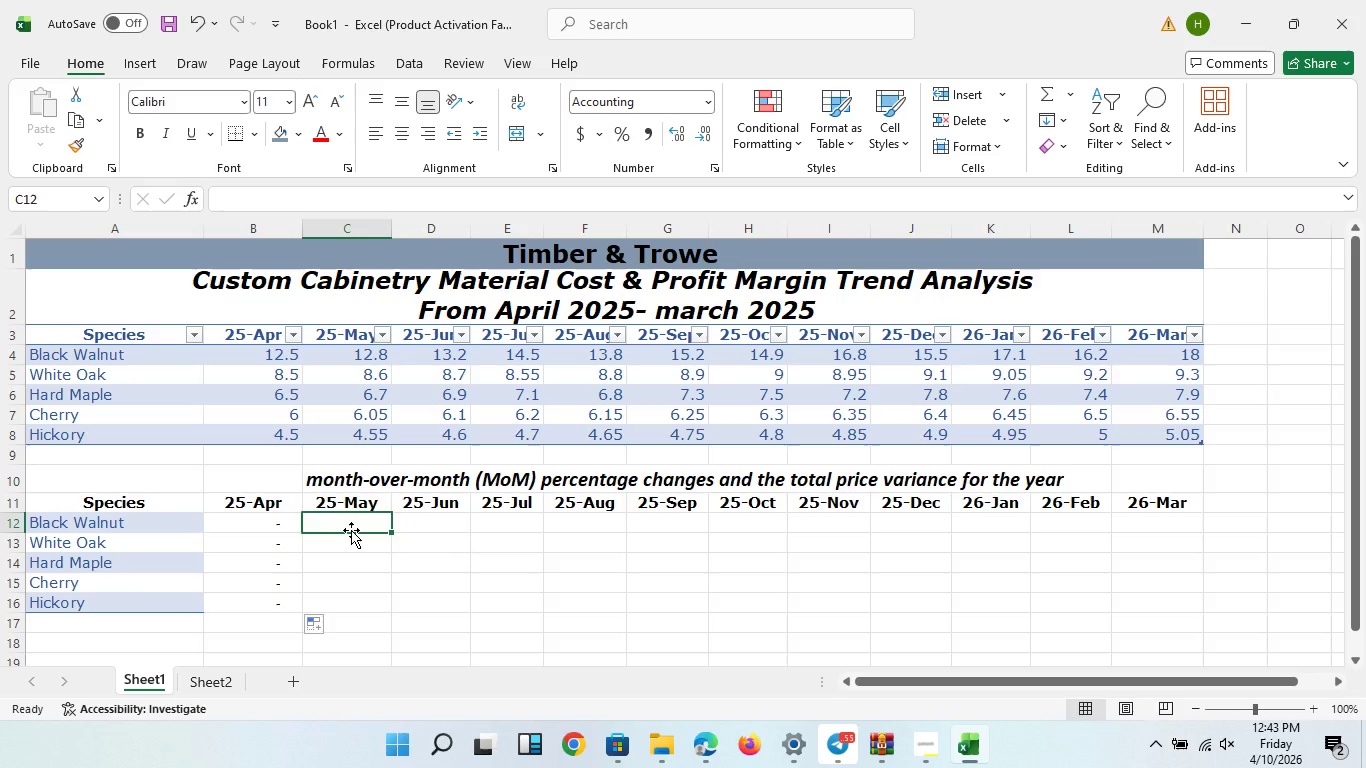 
key(Equal)
 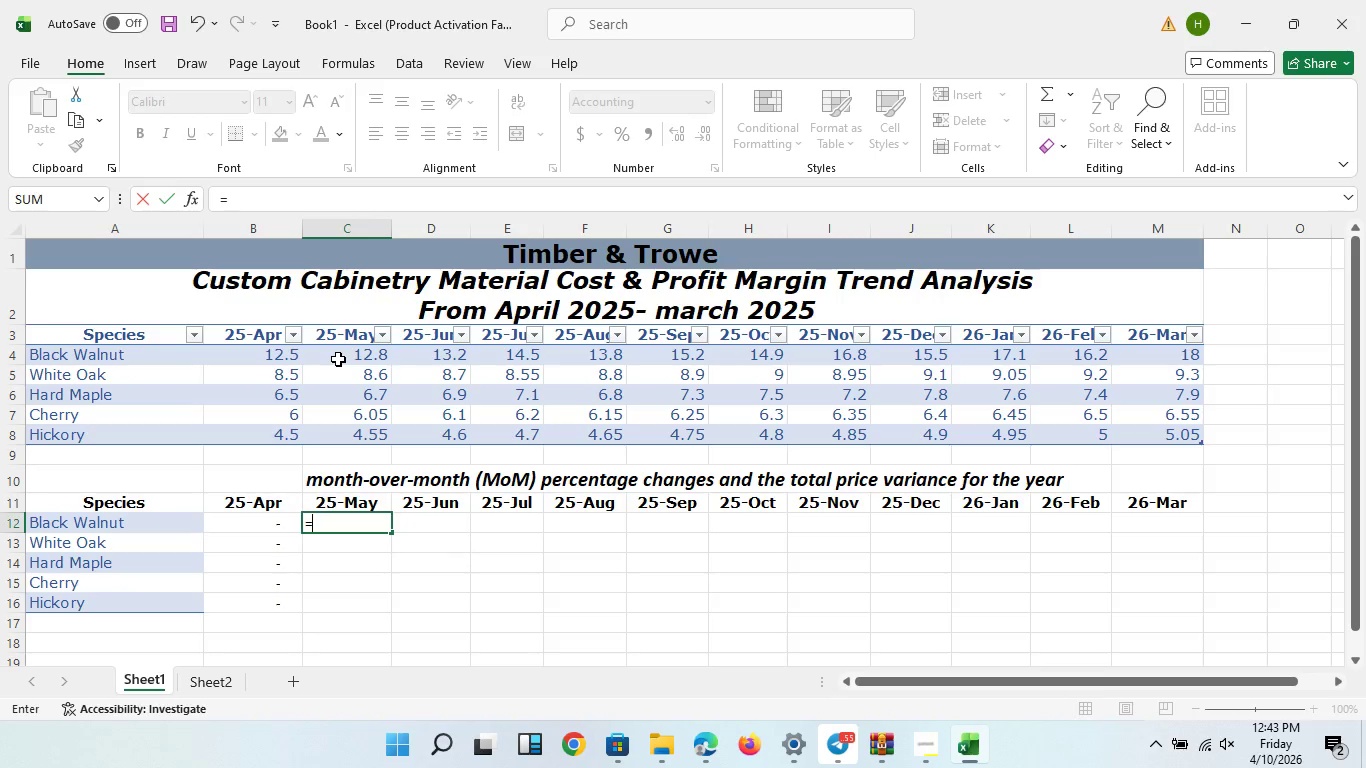 
left_click([338, 357])
 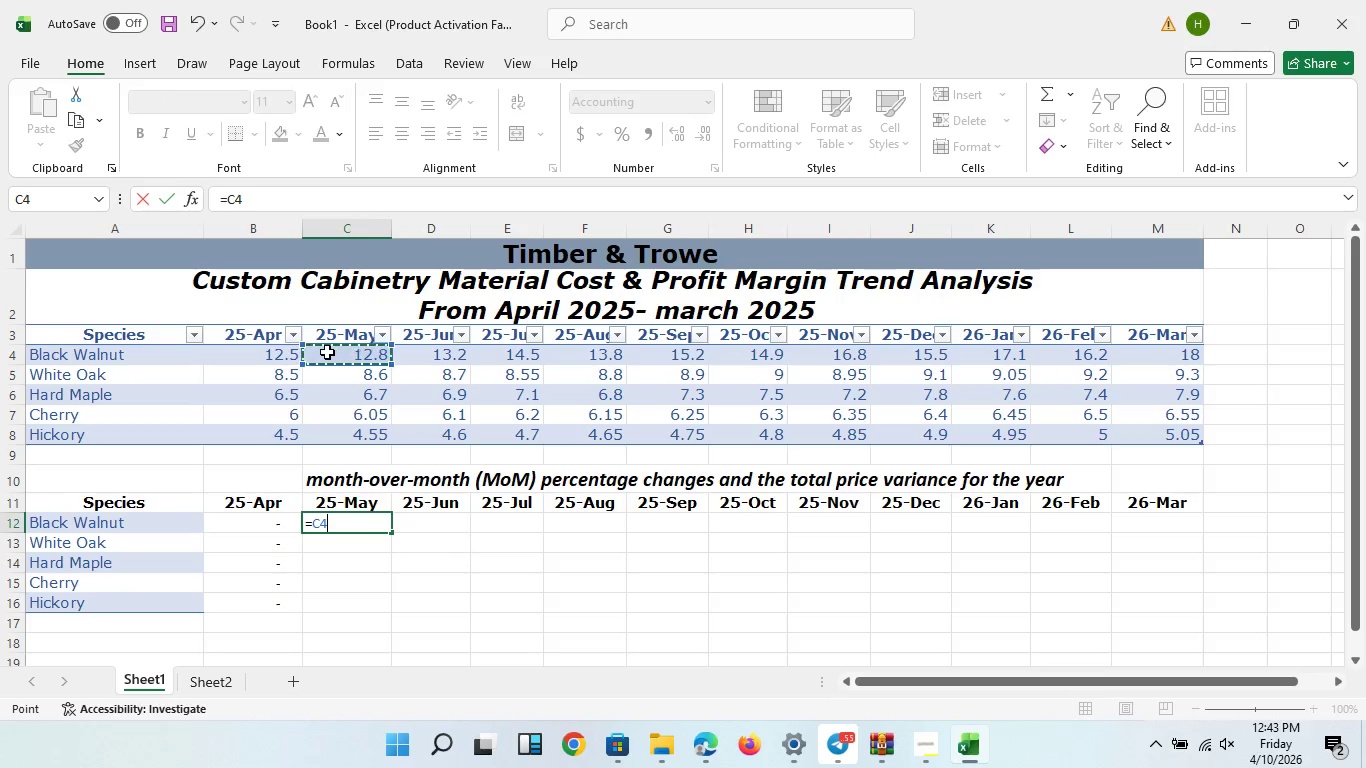 
key(NumpadSubtract)
 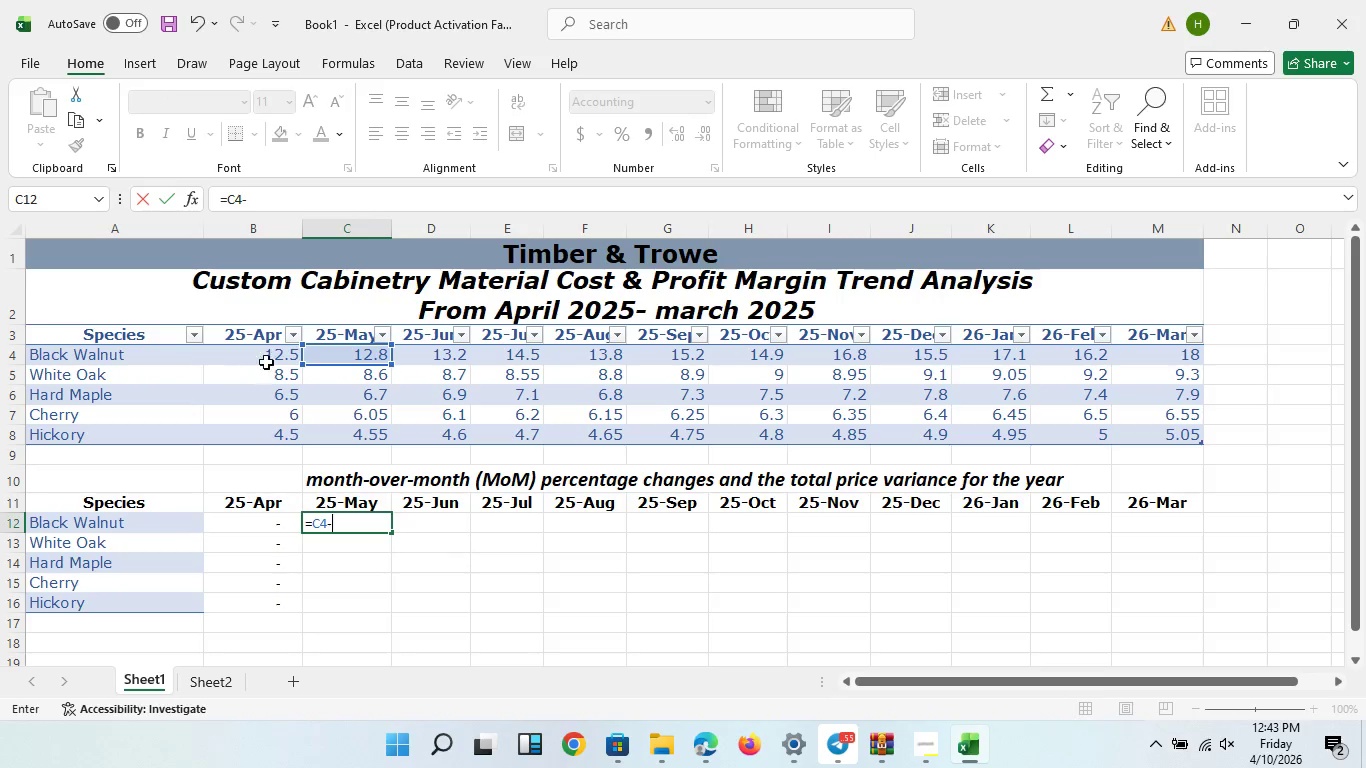 
left_click([276, 353])
 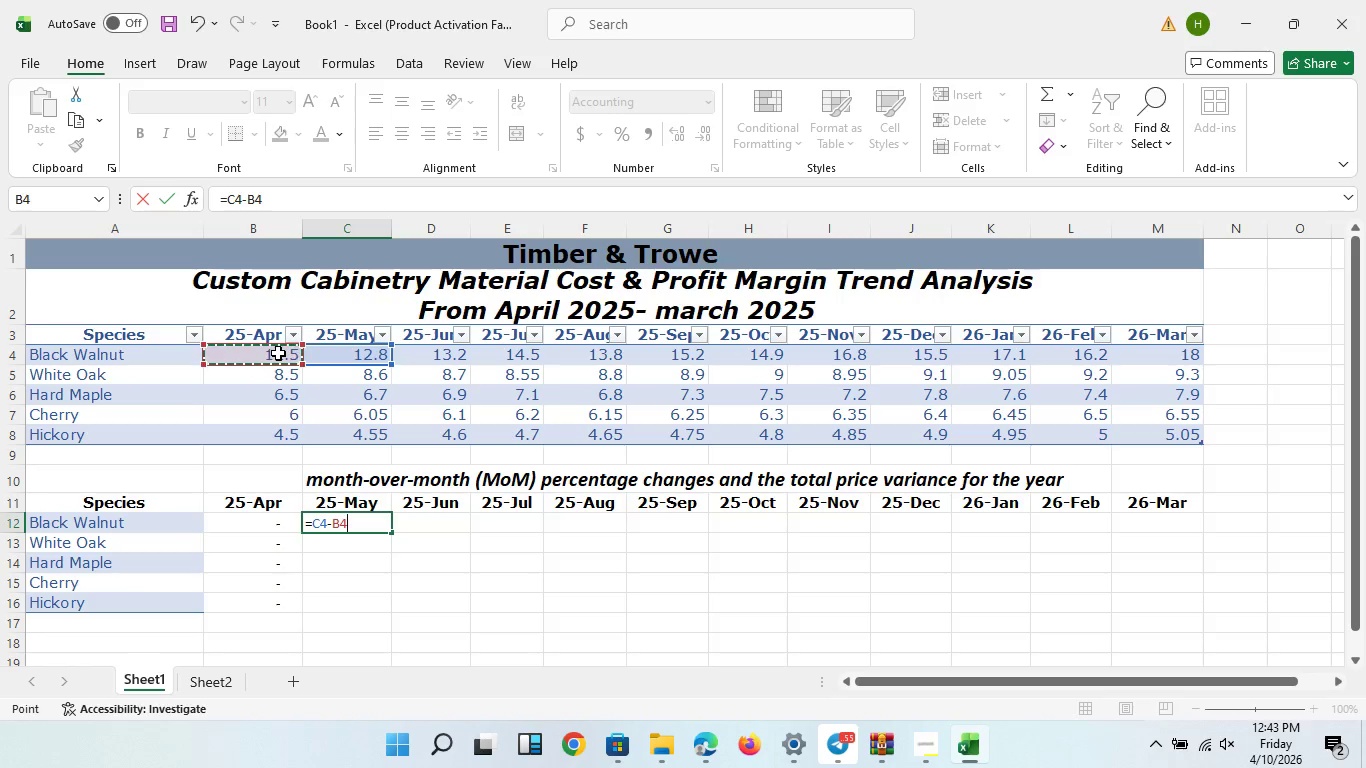 
wait(7.58)
 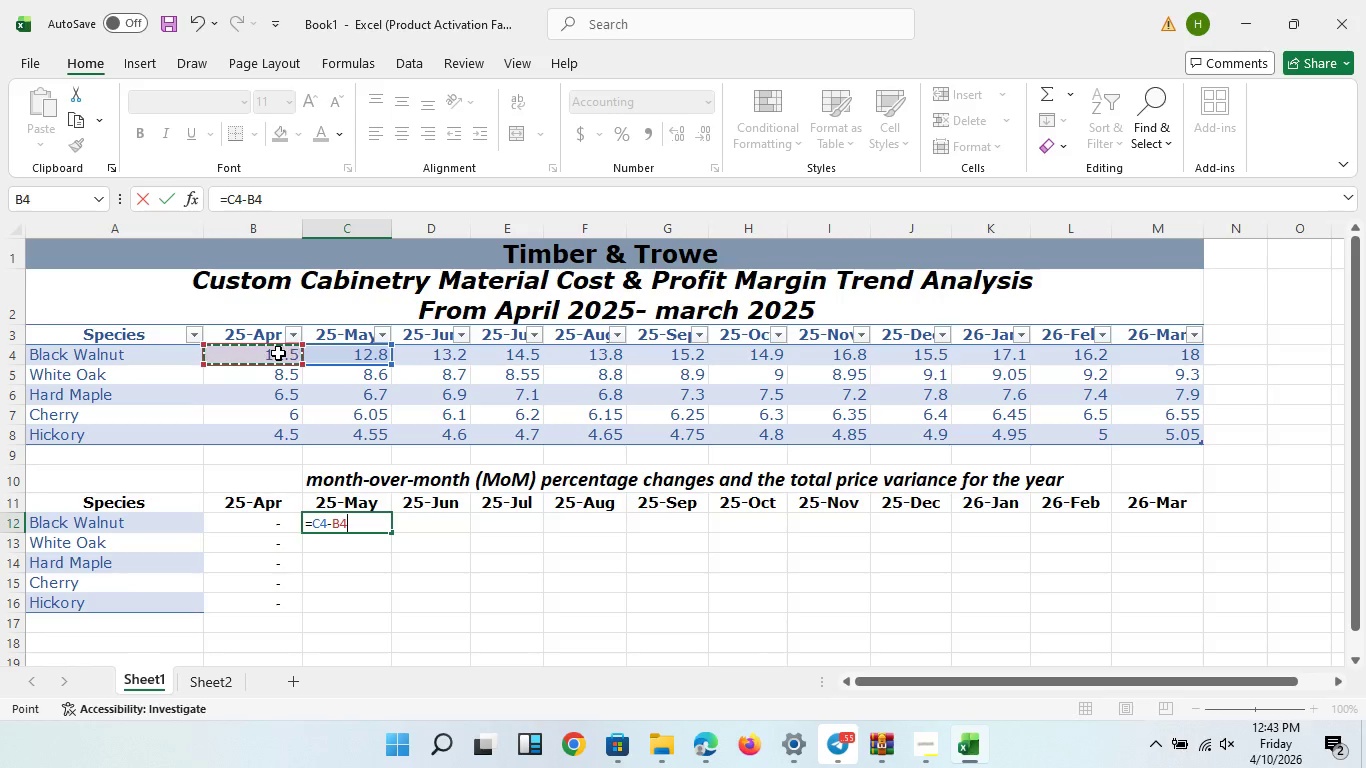 
left_click([274, 200])
 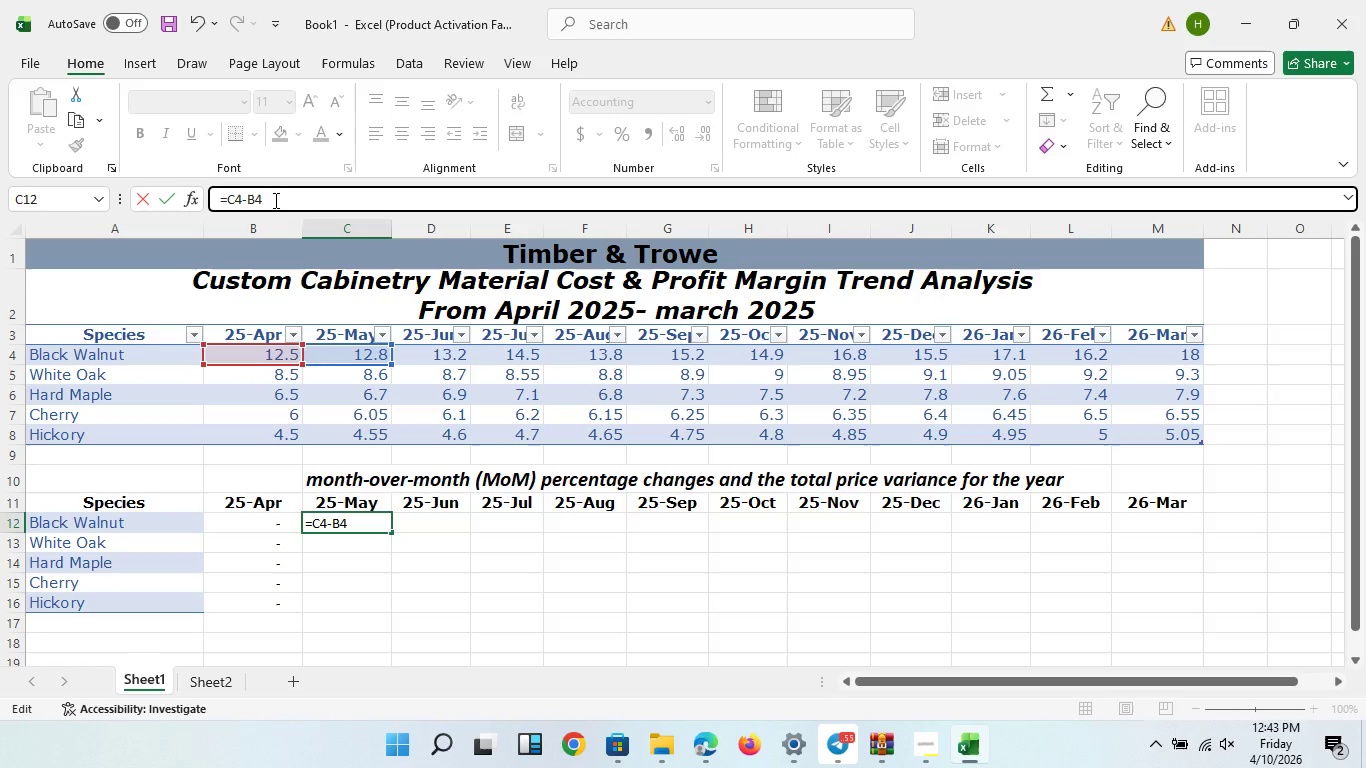 
key(Shift+0)
 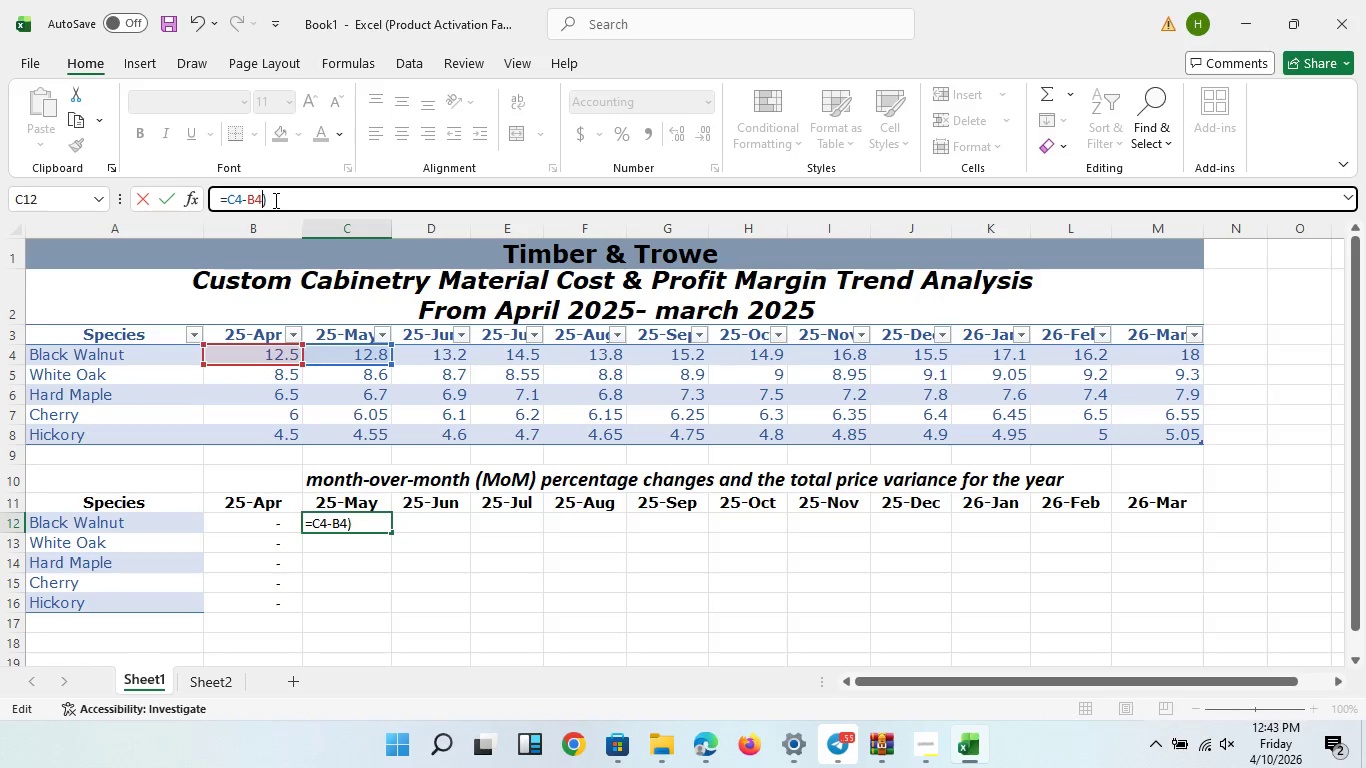 
key(ArrowLeft)
 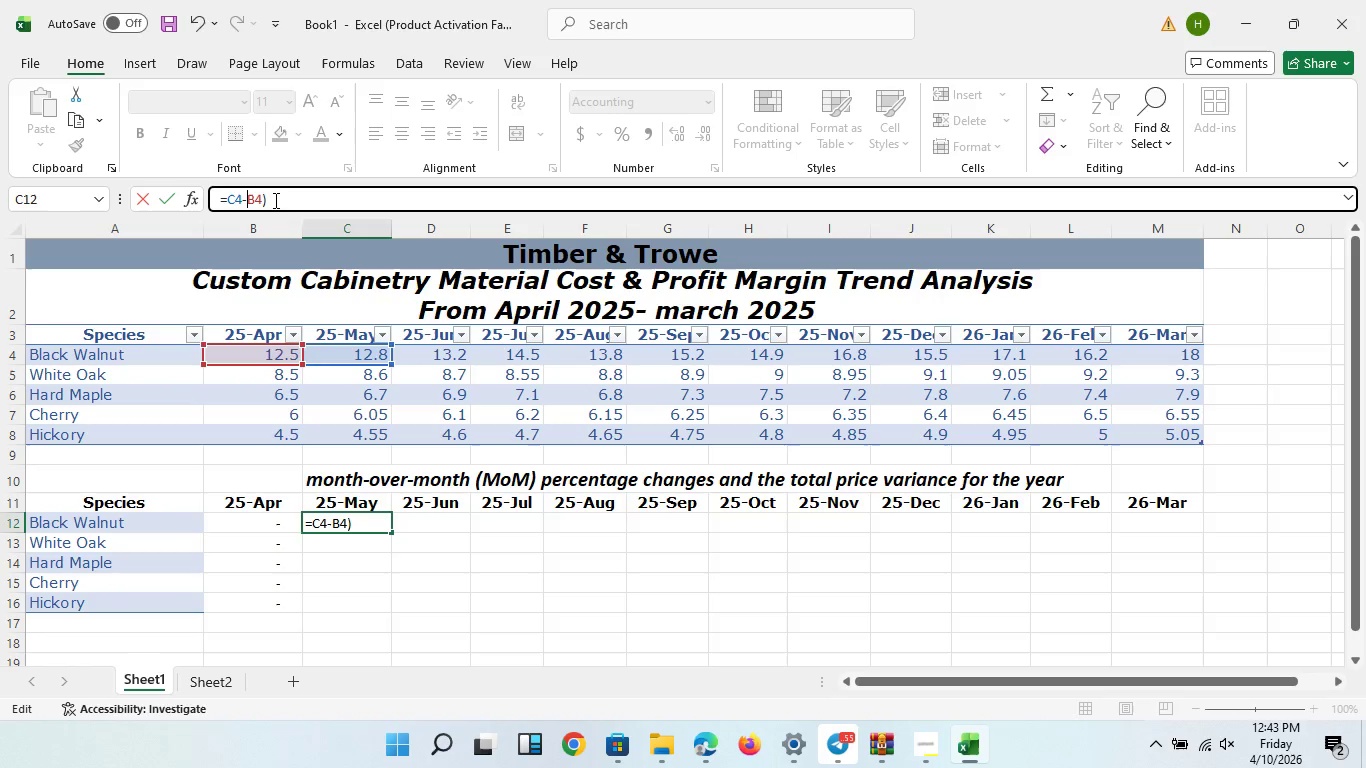 
key(ArrowLeft)
 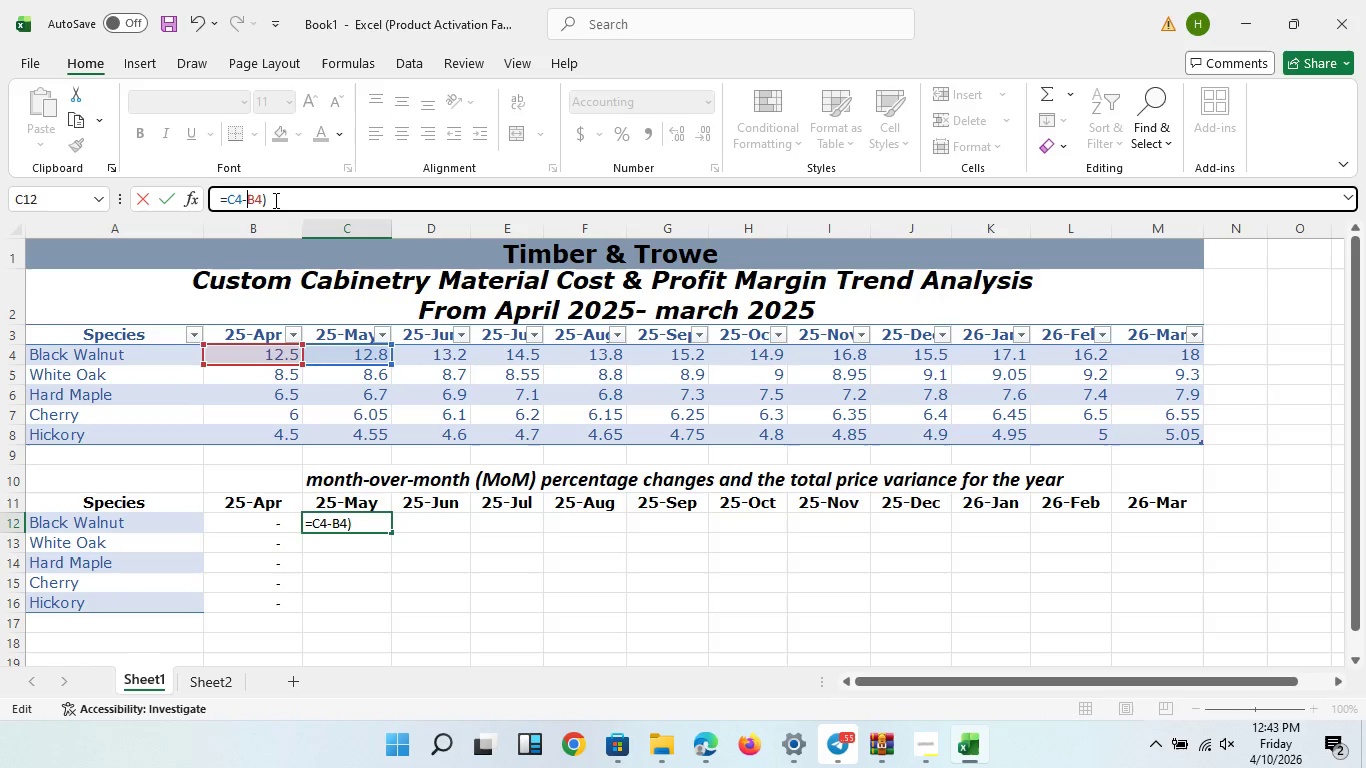 
key(ArrowLeft)
 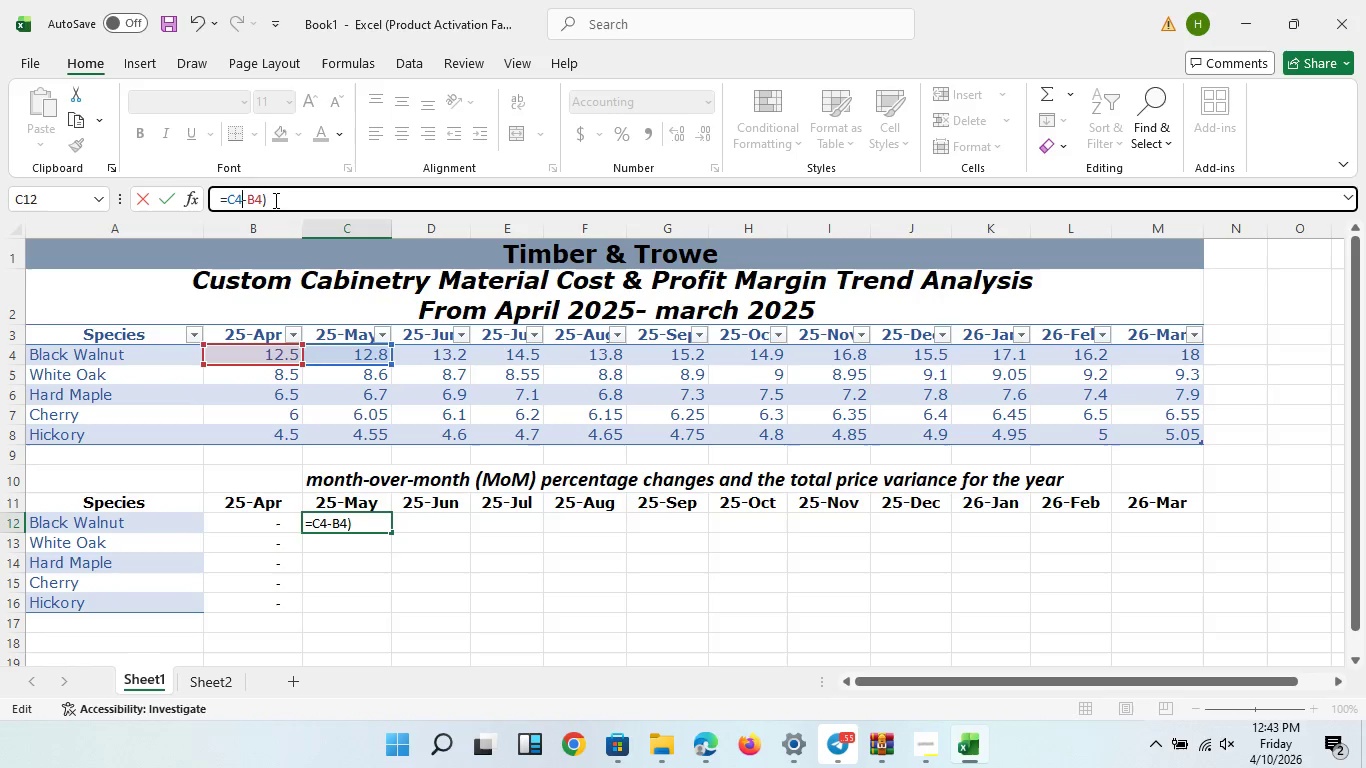 
key(ArrowLeft)
 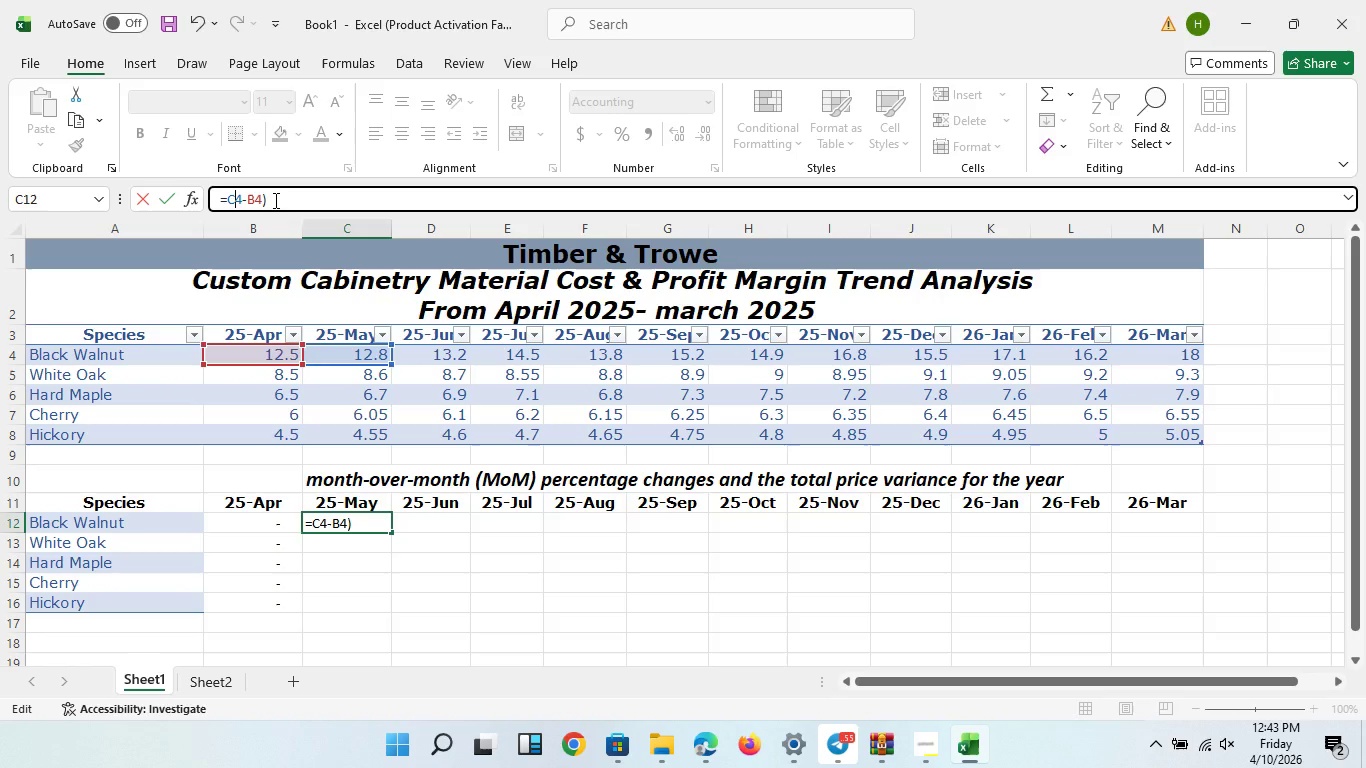 
key(ArrowLeft)
 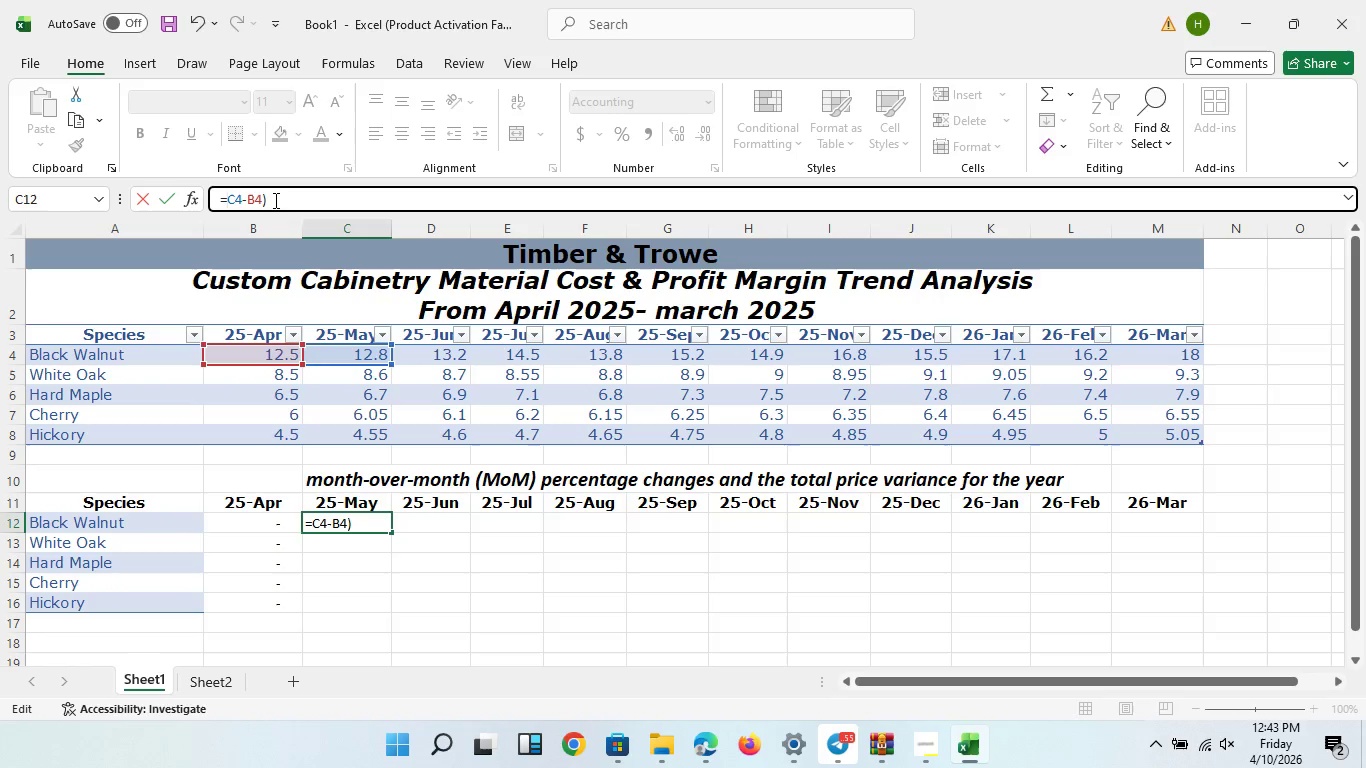 
key(ArrowLeft)
 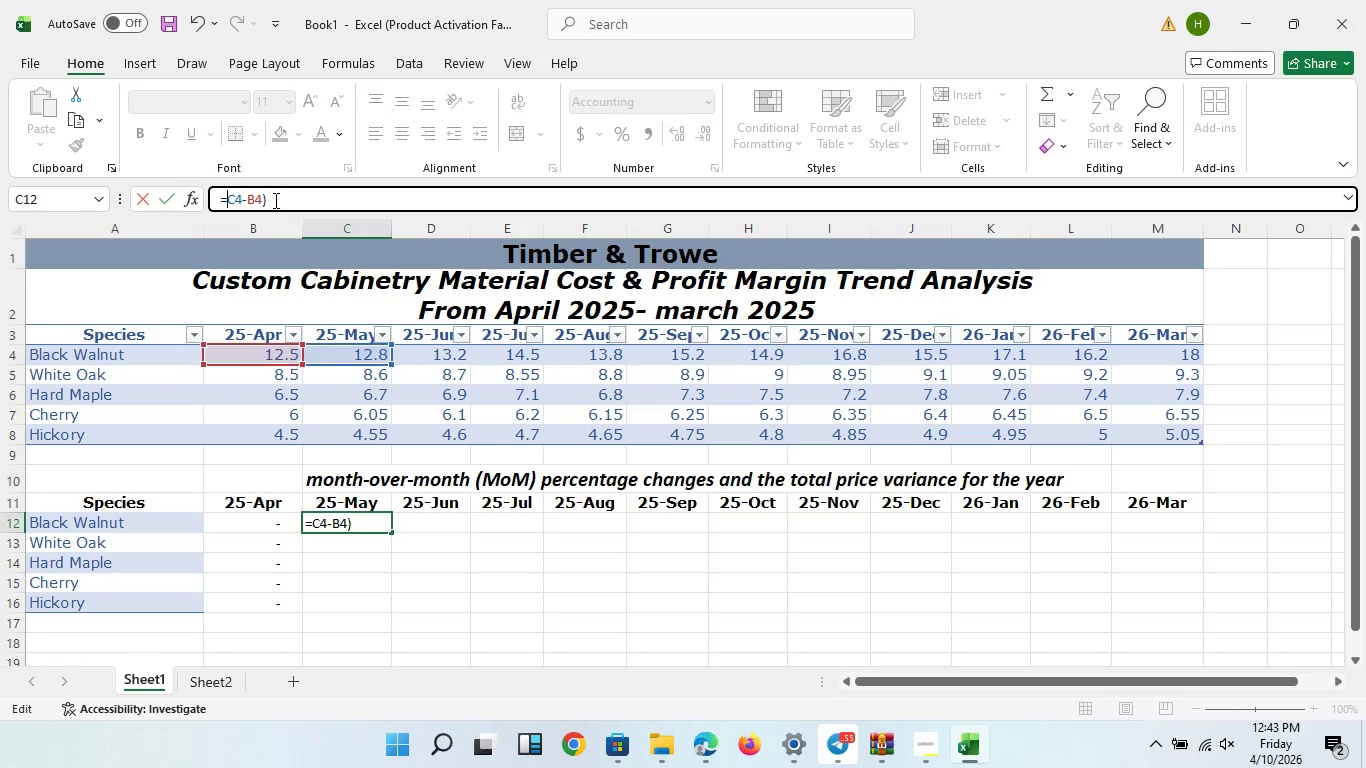 
key(Shift+9)
 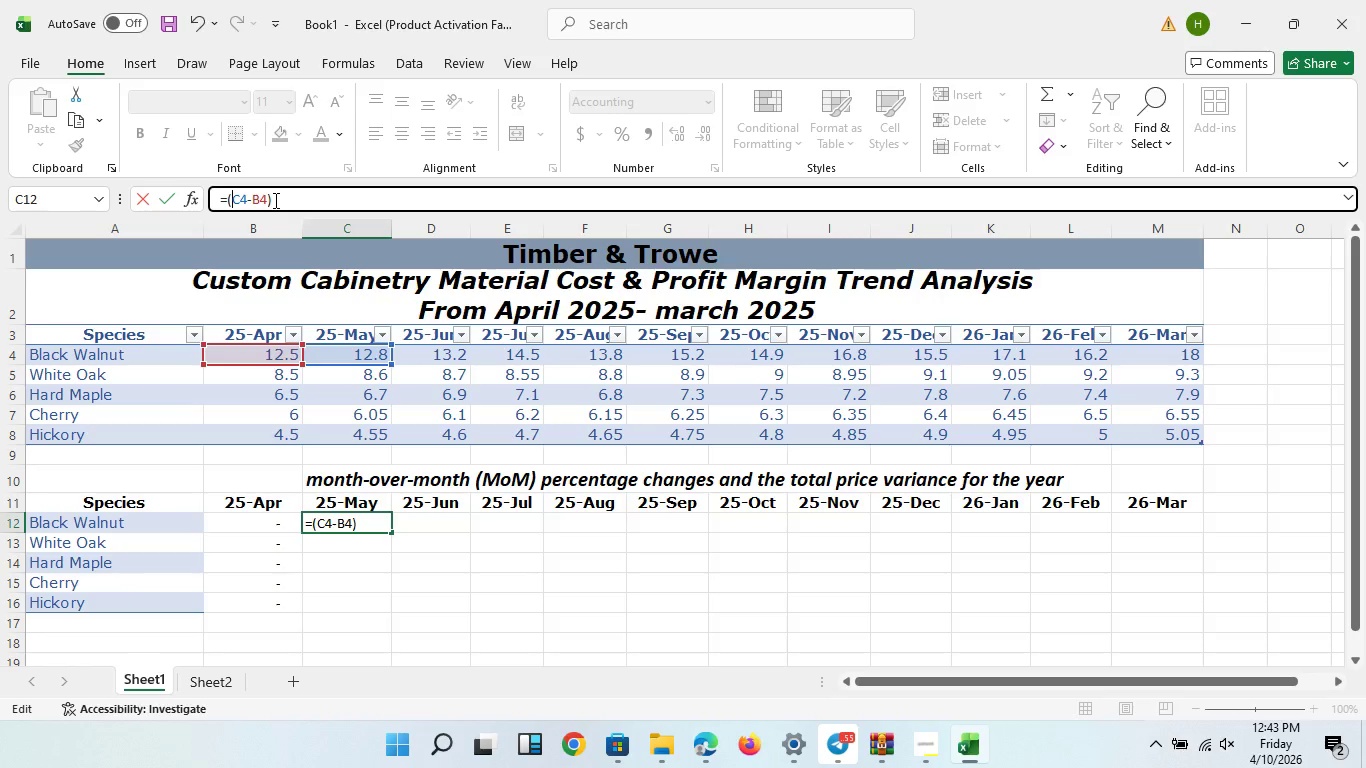 
left_click([274, 200])
 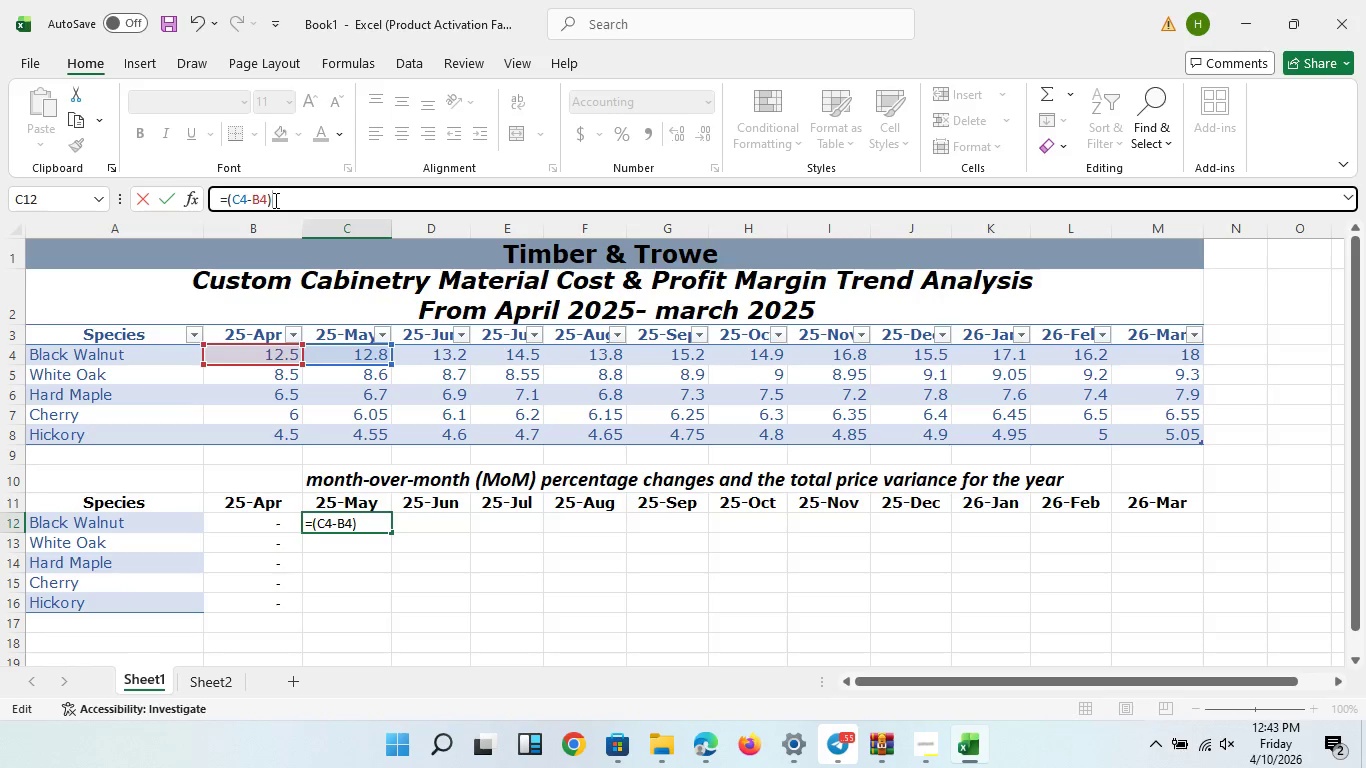 
key(NumpadDivide)
 